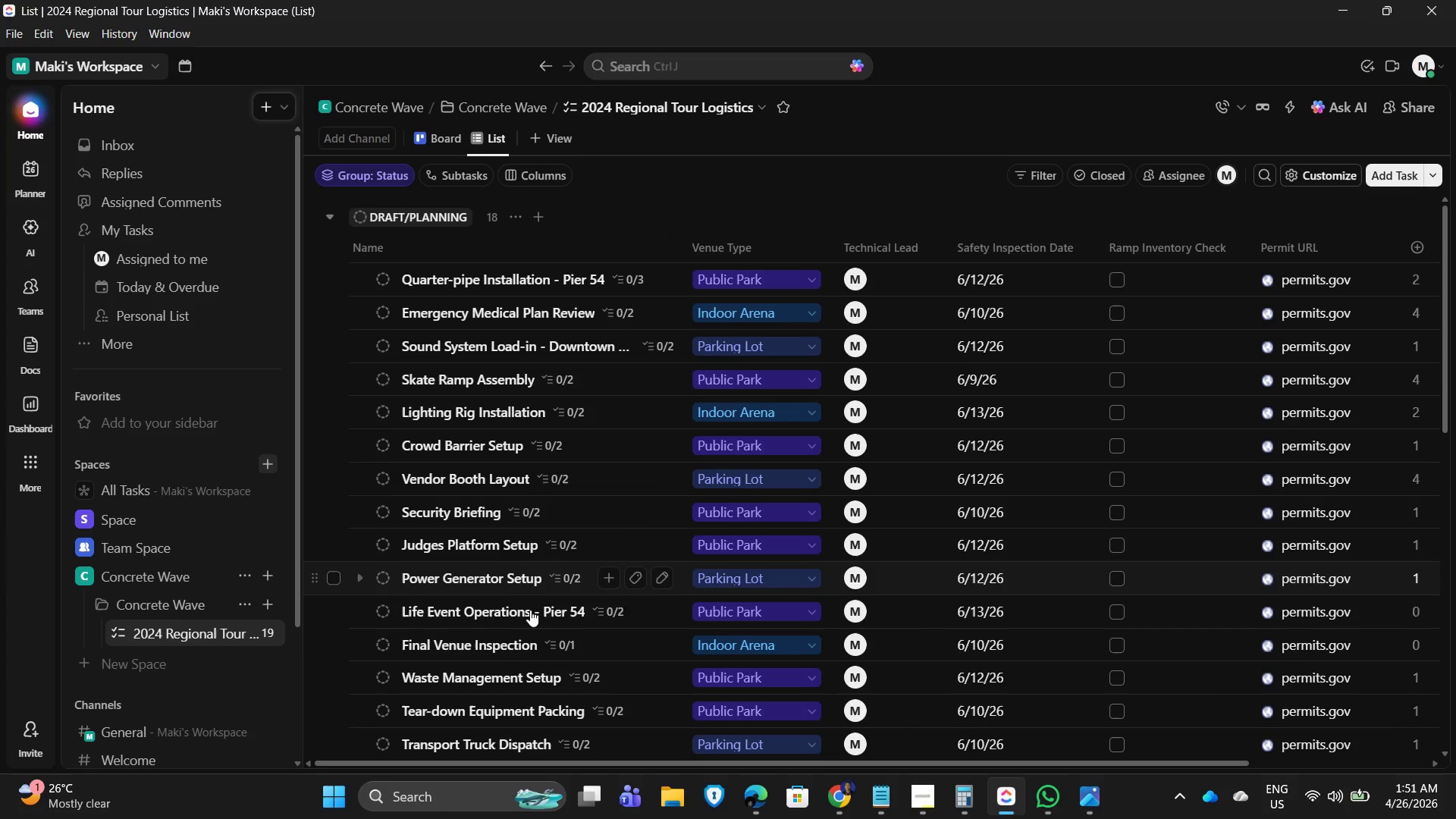 
left_click([462, 642])
 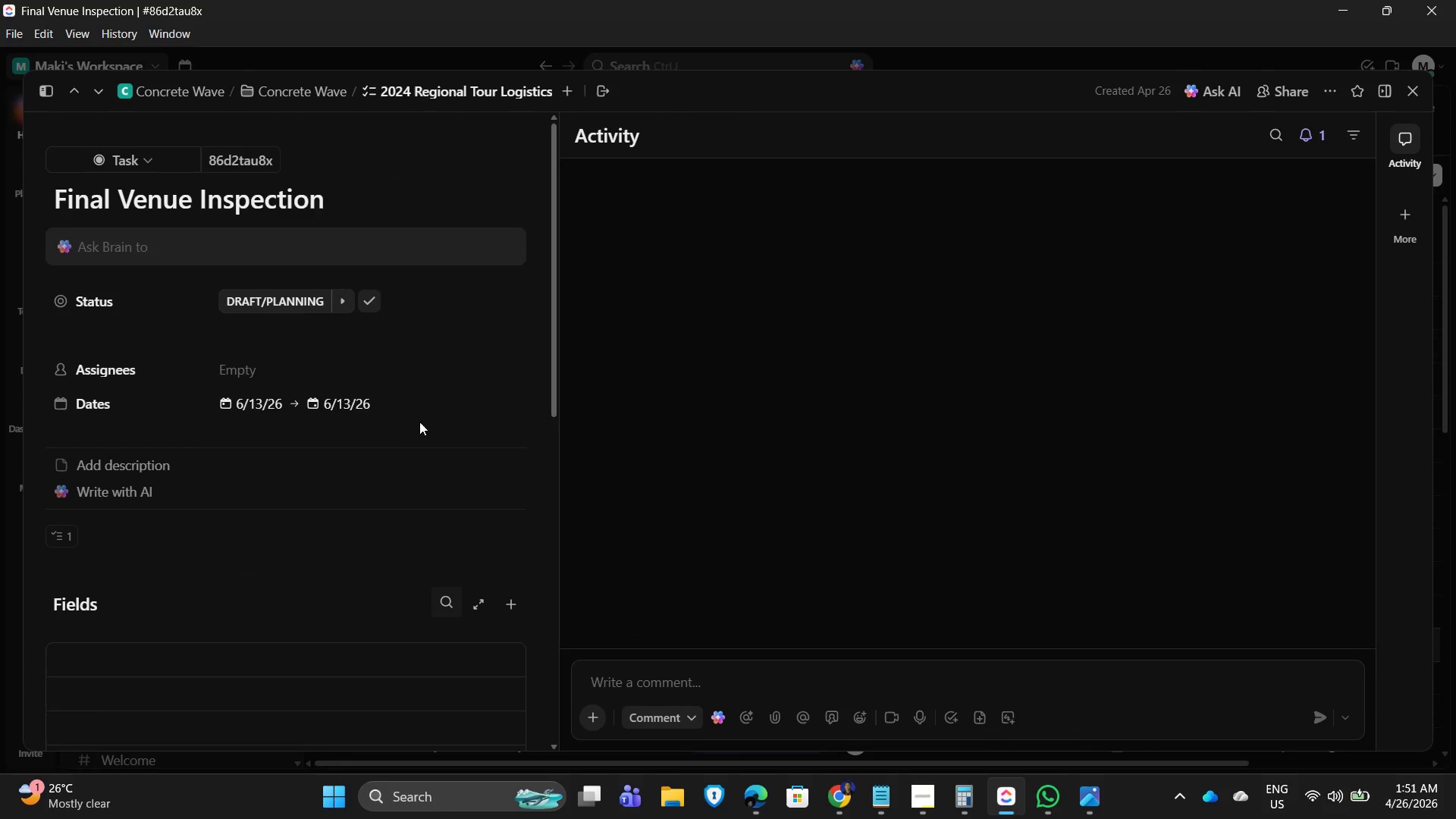 
scroll: coordinate [393, 422], scroll_direction: down, amount: 4.0
 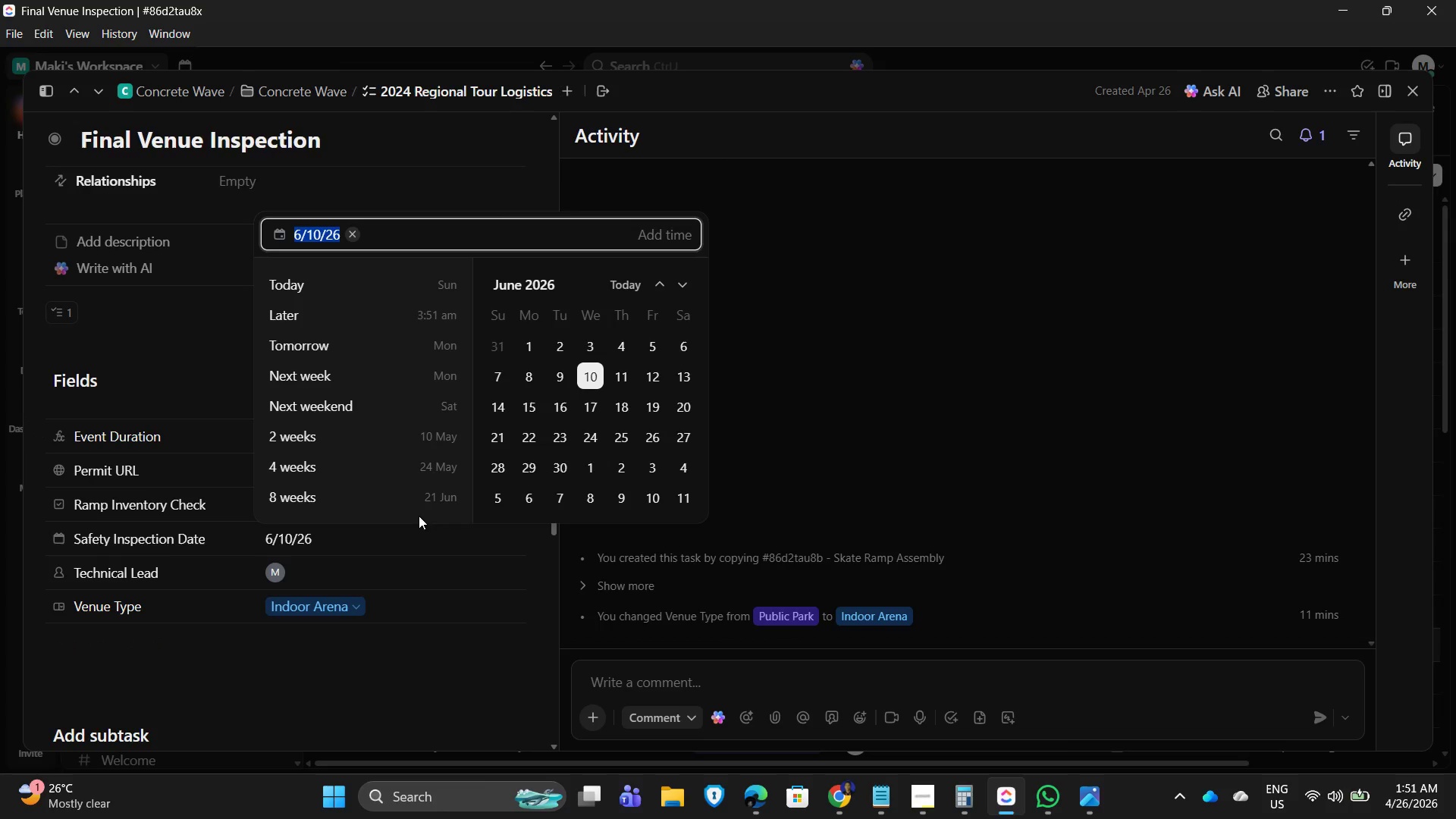 
left_click([687, 372])
 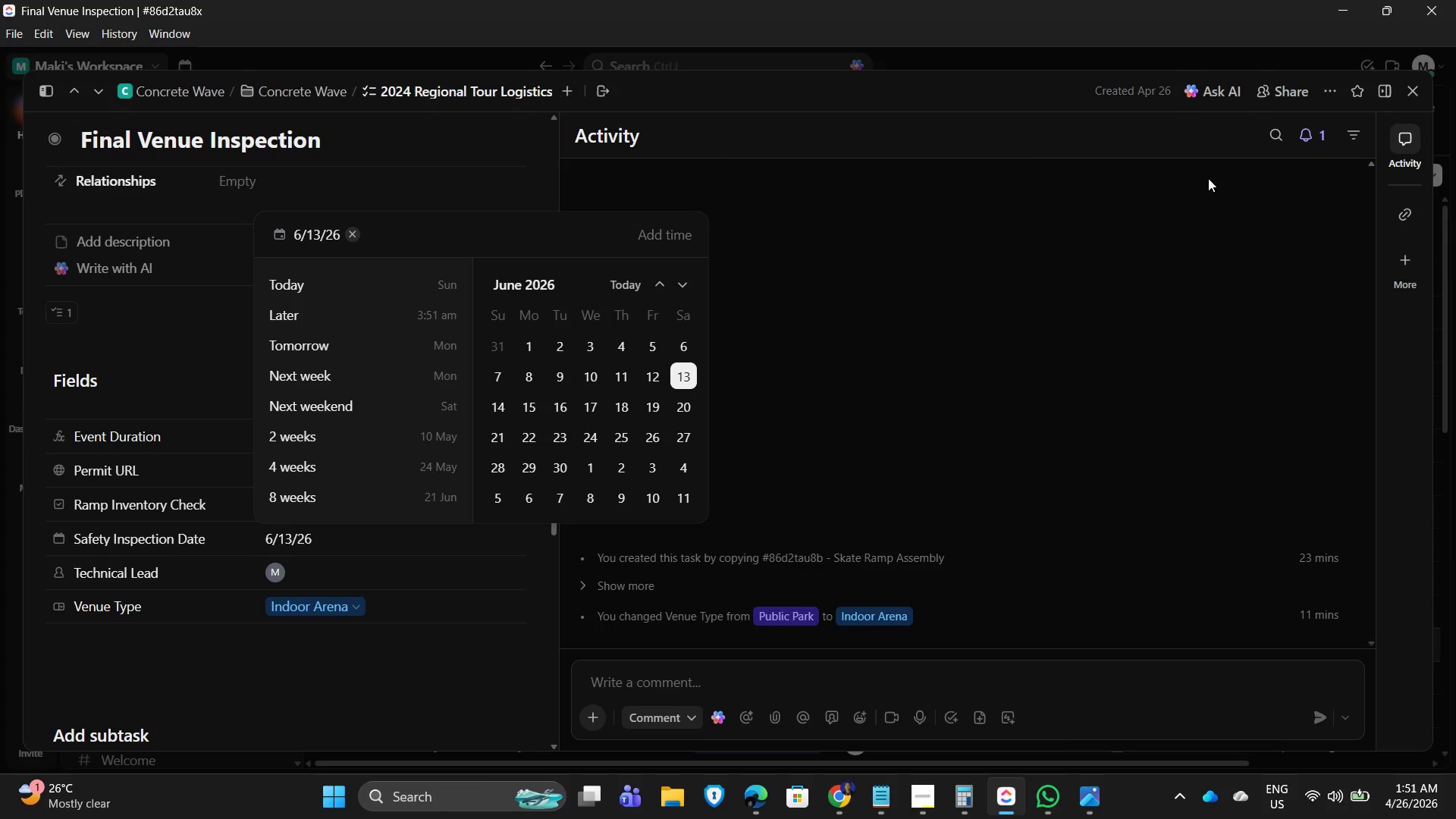 
left_click([1034, 148])
 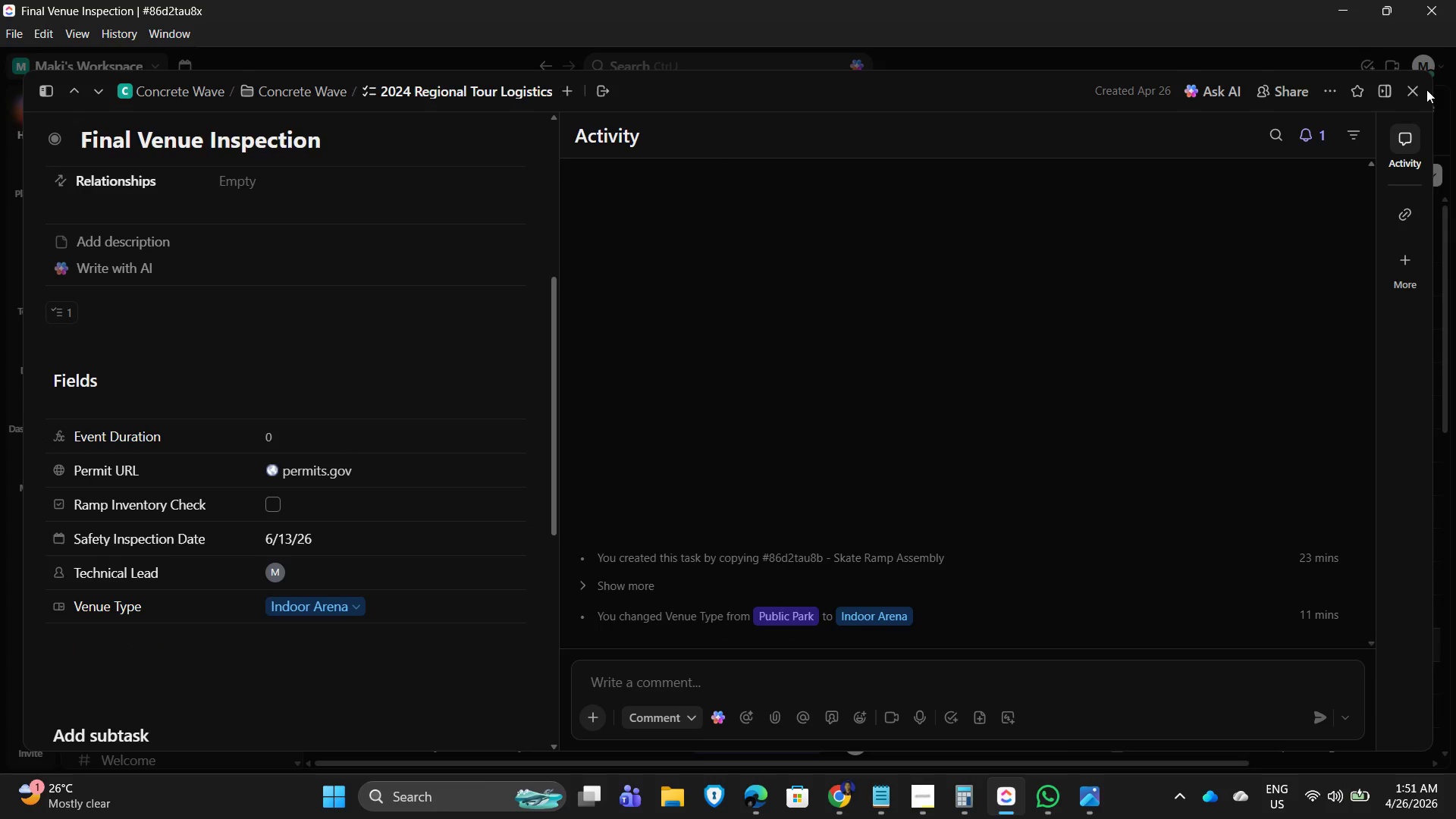 
left_click([1414, 91])
 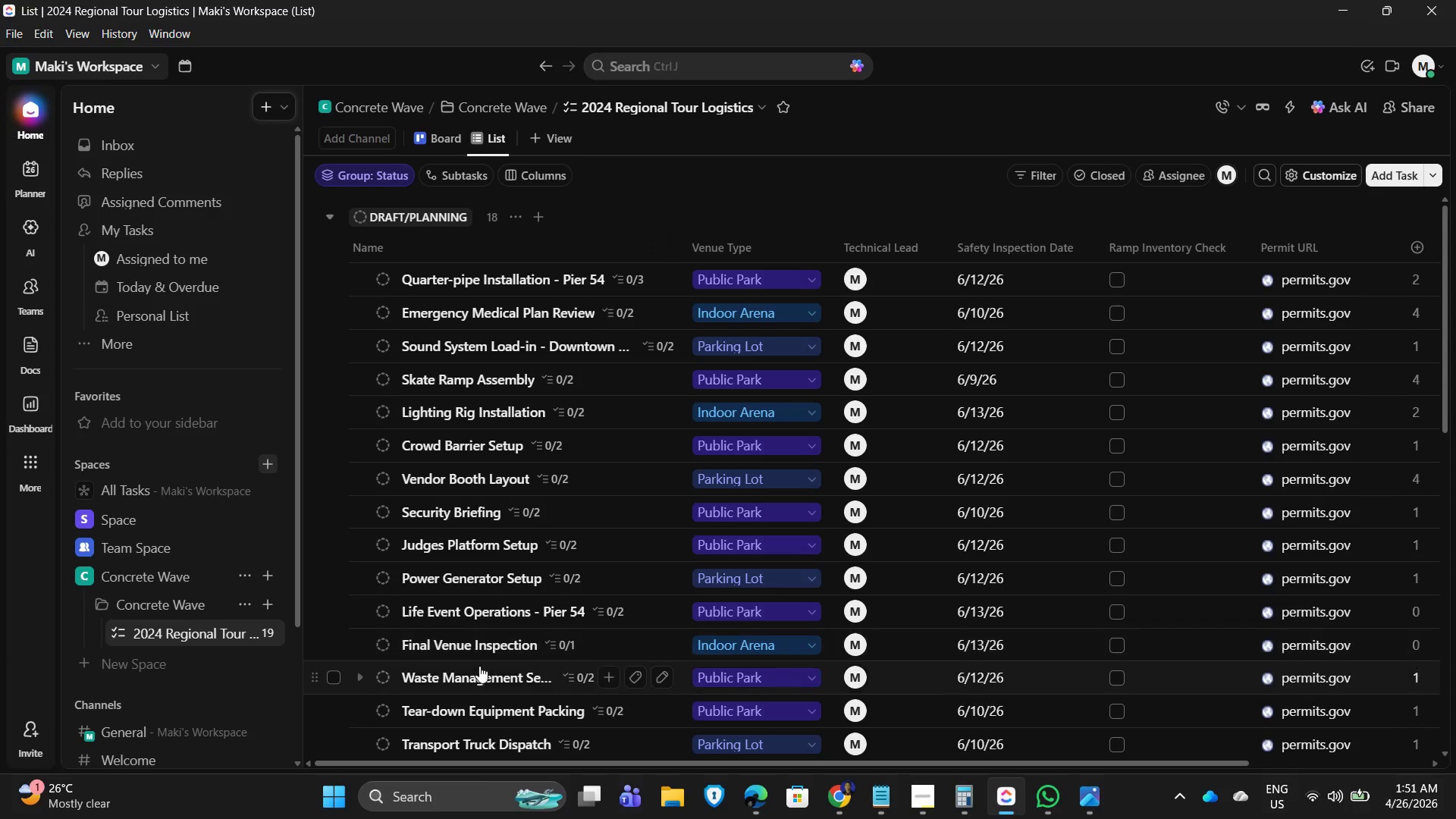 
left_click([481, 635])
 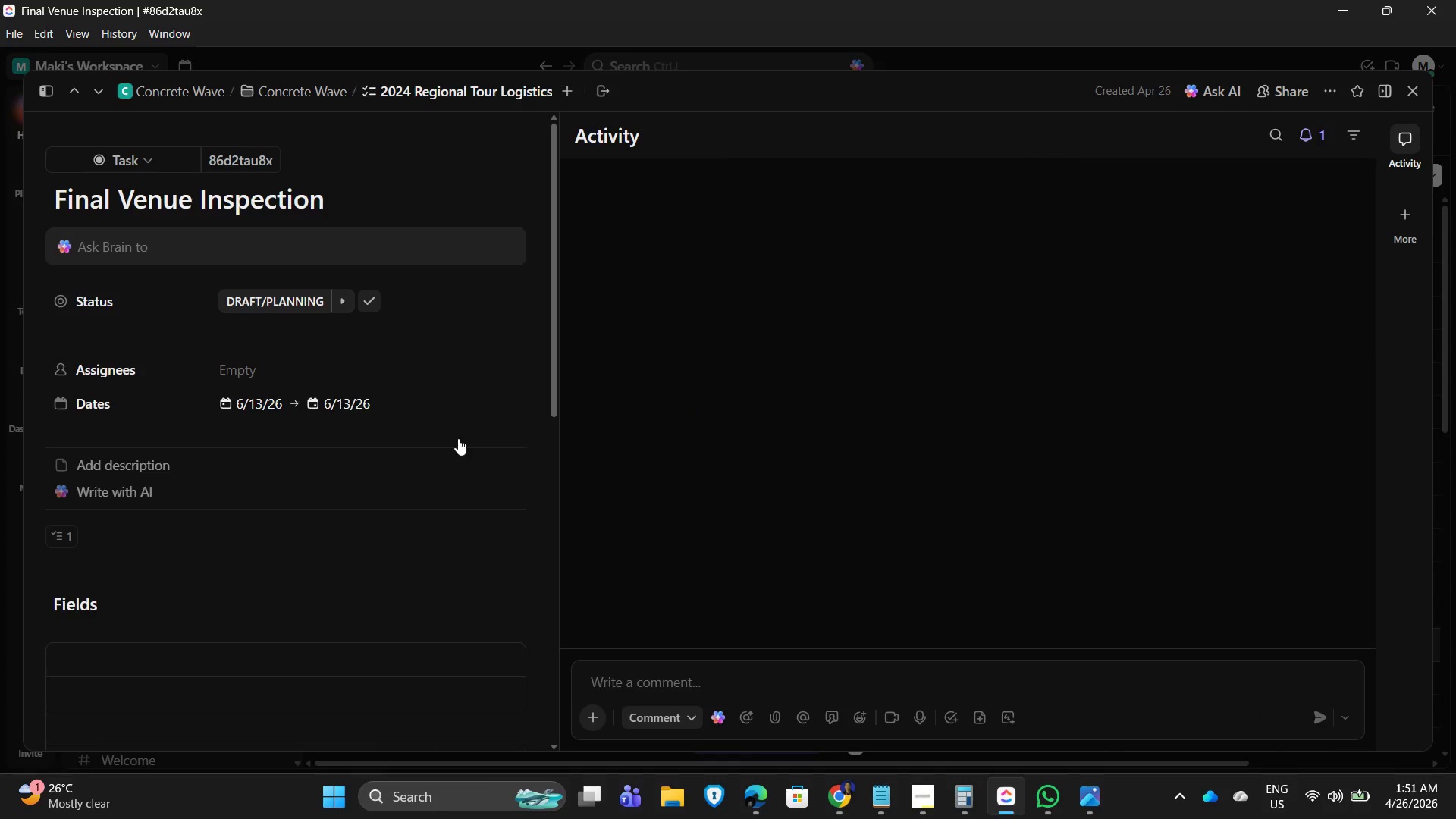 
scroll: coordinate [458, 416], scroll_direction: down, amount: 3.0
 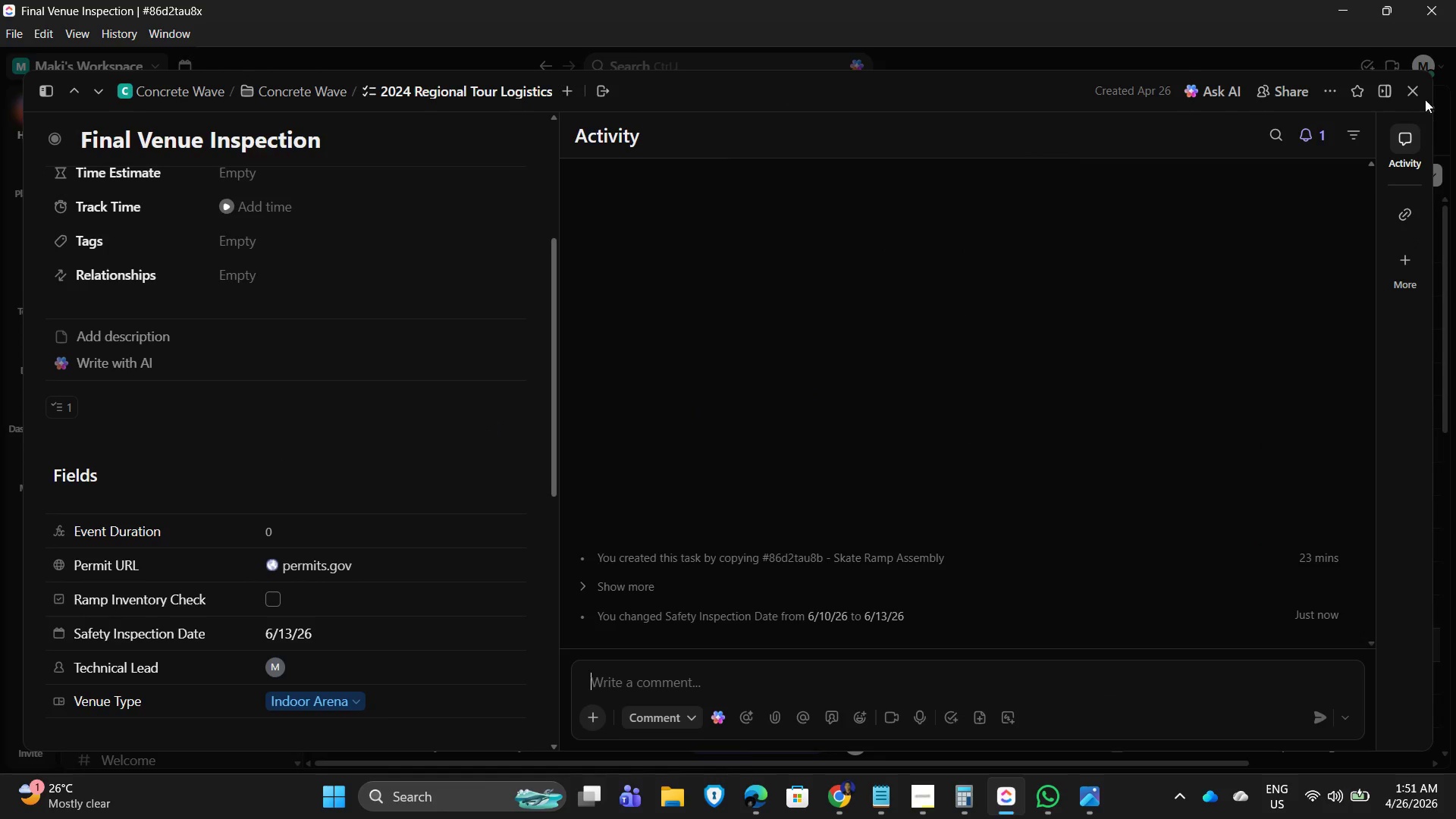 
left_click([1417, 90])
 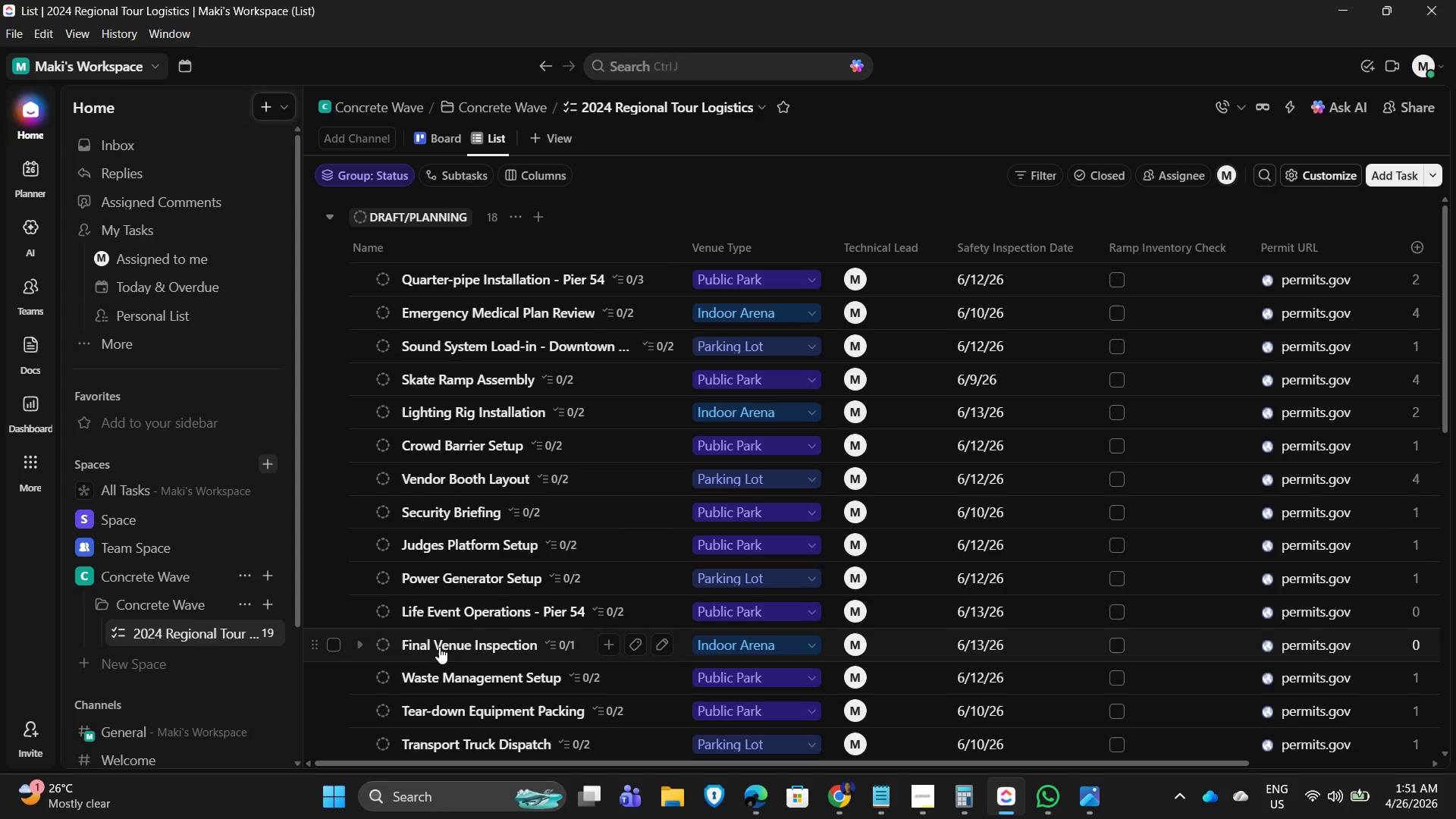 
left_click([448, 681])
 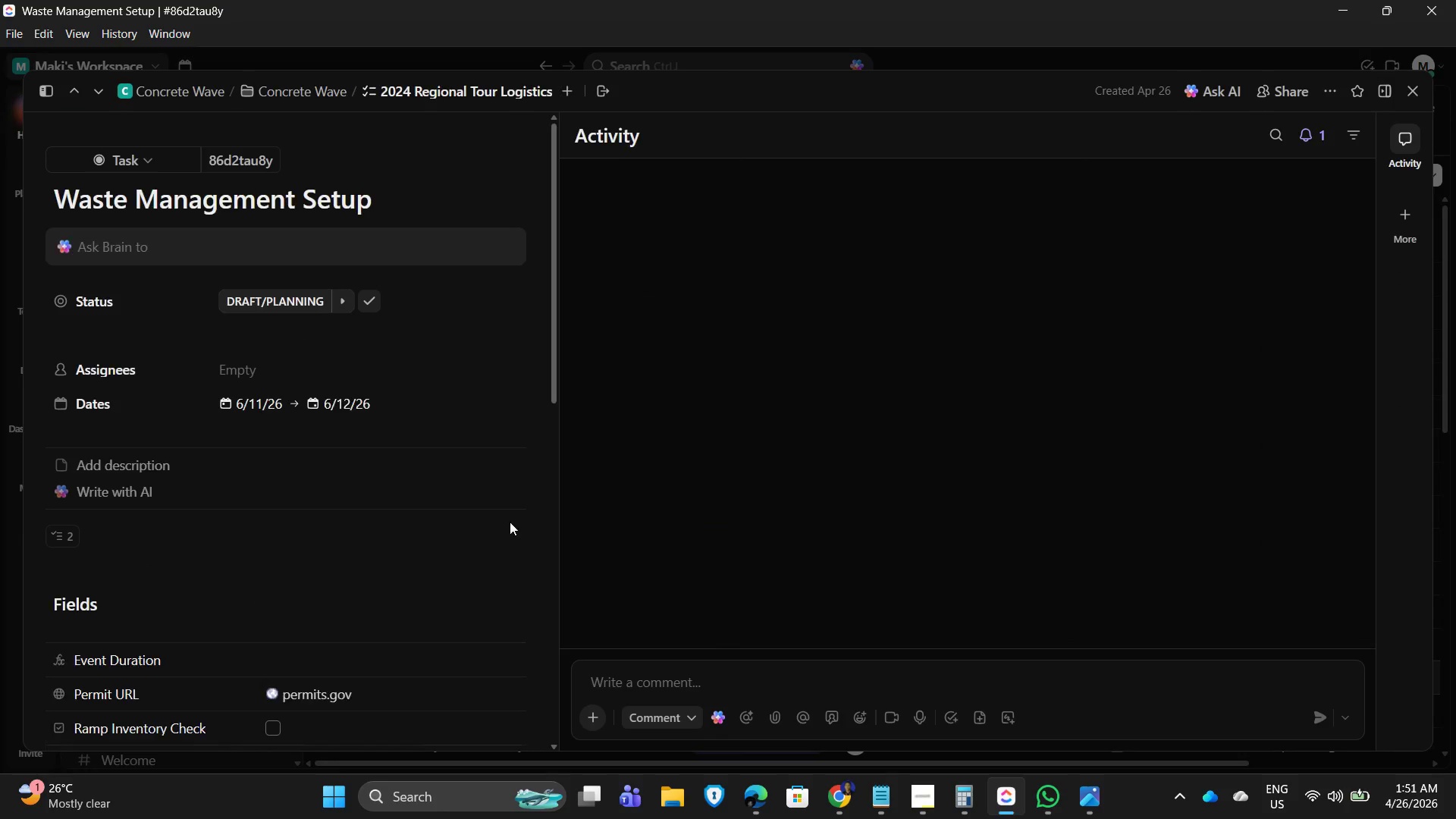 
scroll: coordinate [465, 601], scroll_direction: down, amount: 4.0
 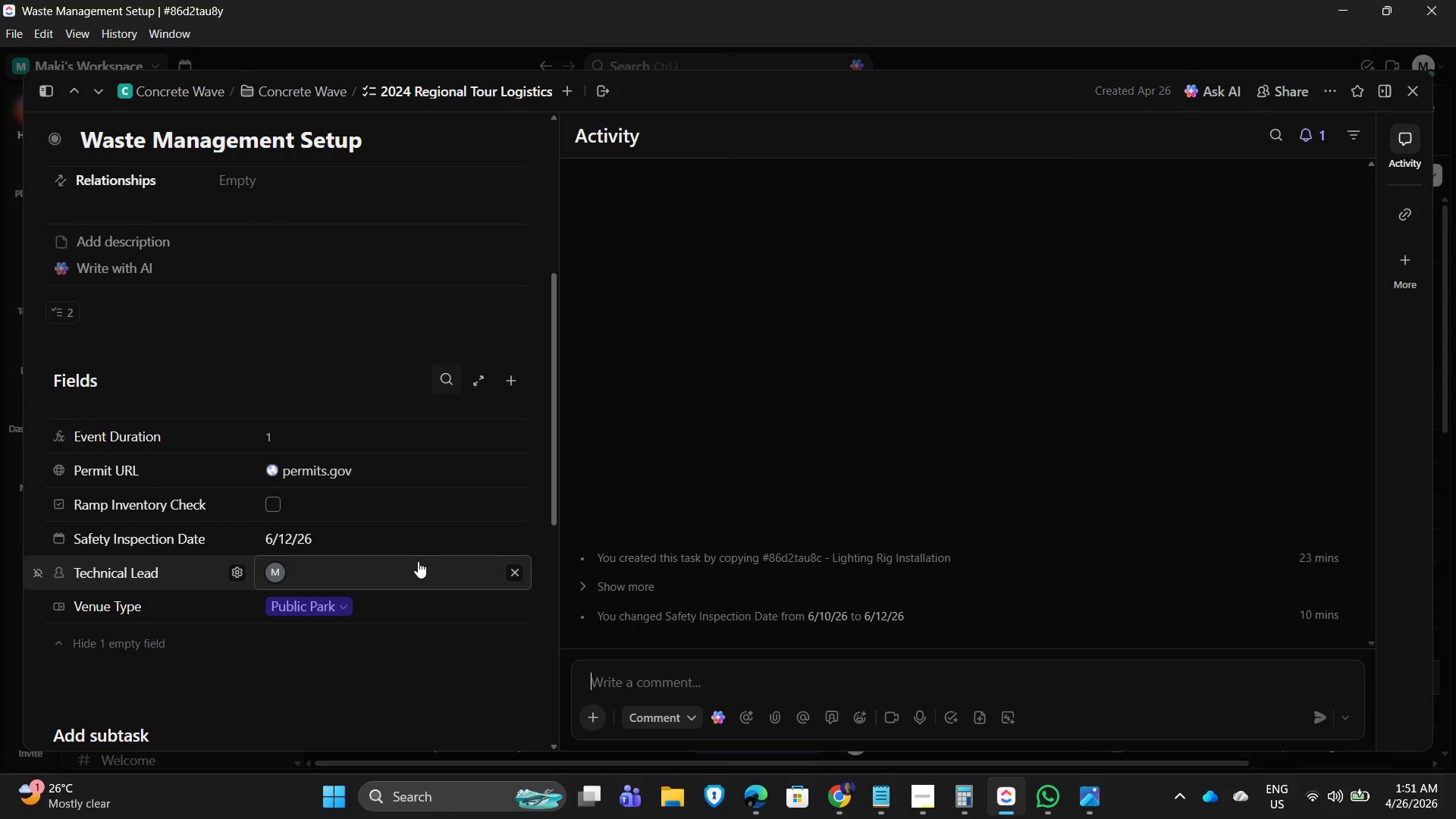 
scroll: coordinate [418, 560], scroll_direction: up, amount: 3.0
 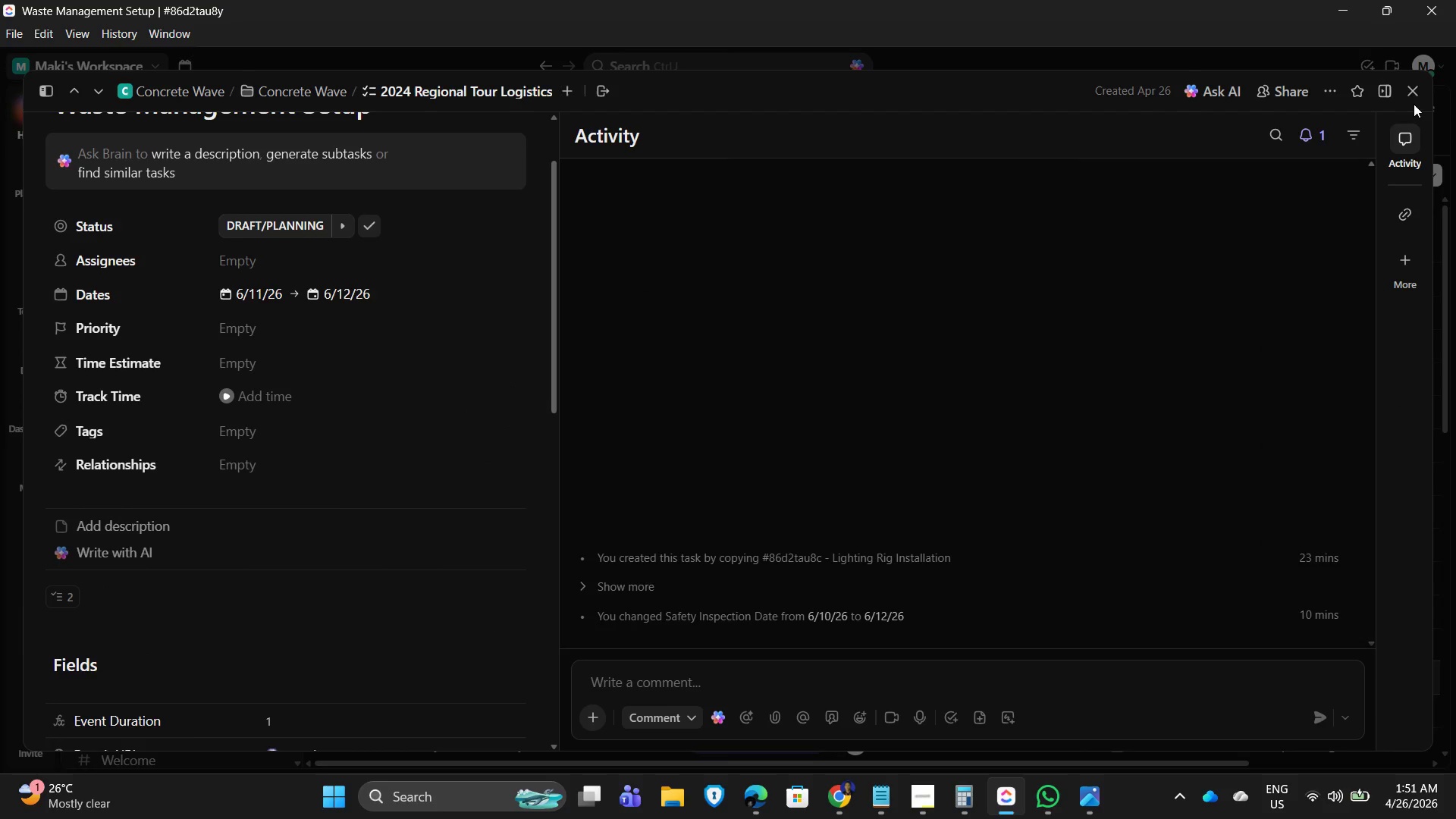 
left_click([1412, 93])
 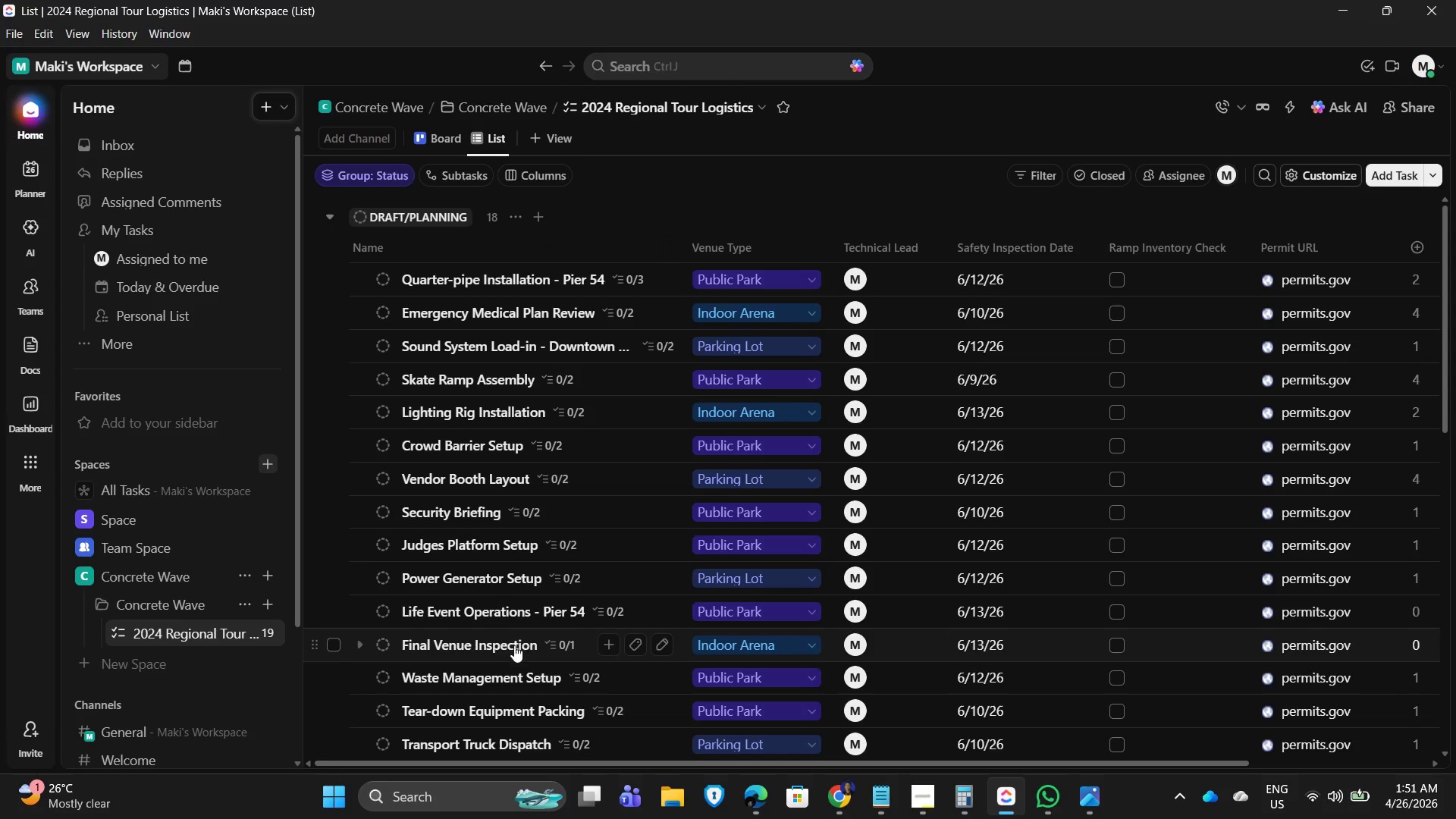 
left_click([482, 677])
 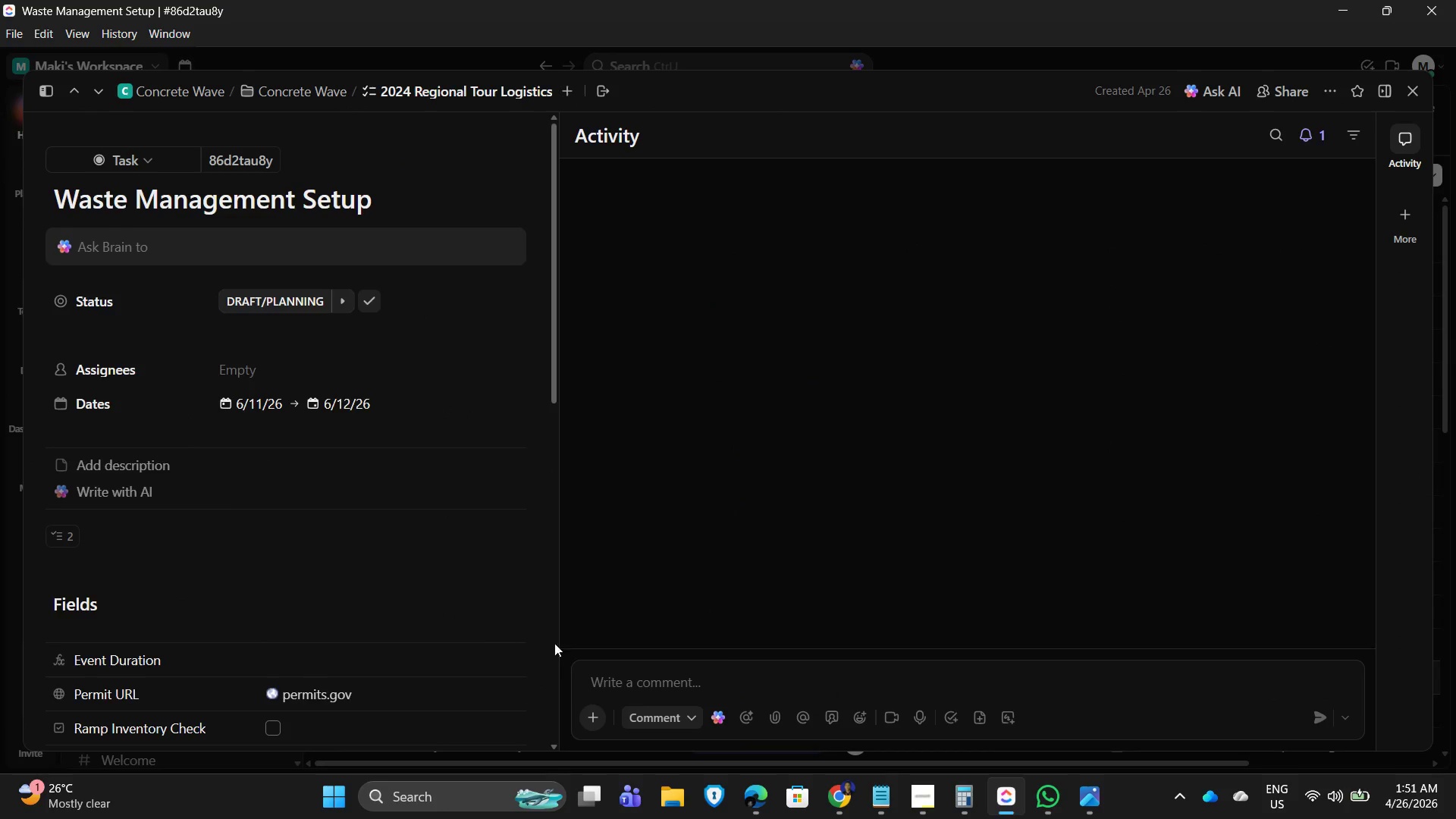 
scroll: coordinate [499, 594], scroll_direction: down, amount: 3.0
 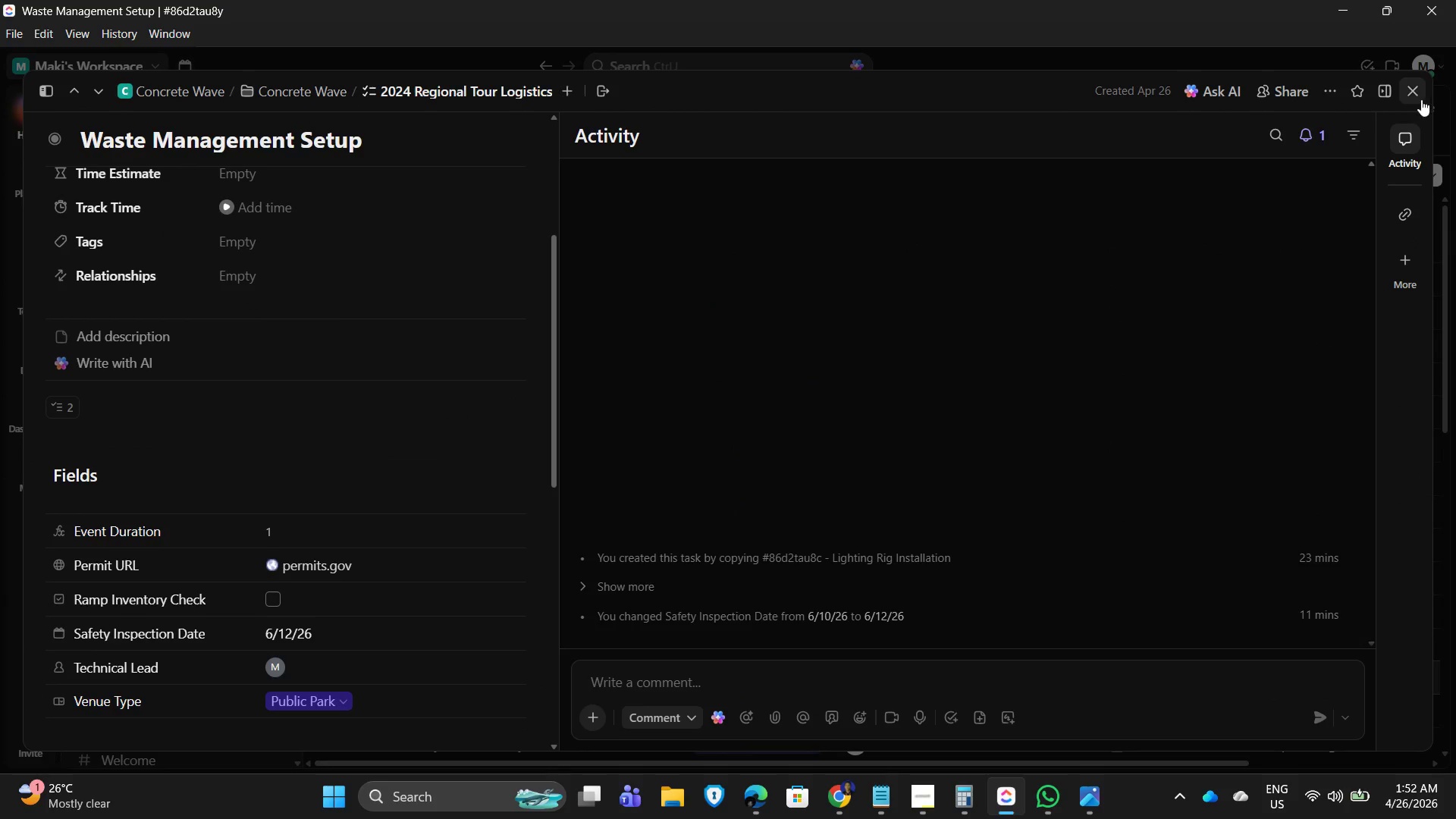 
left_click([1417, 93])
 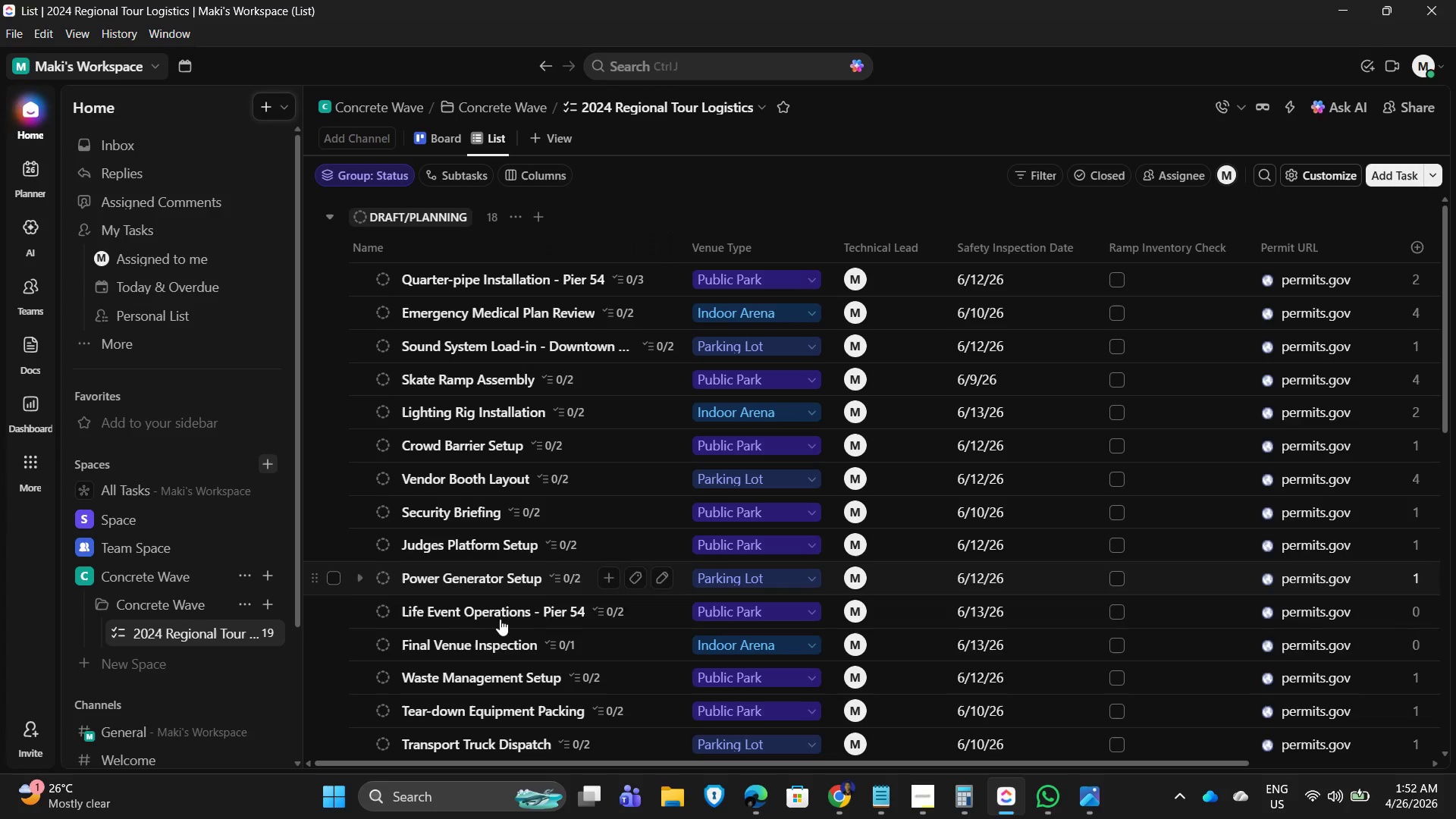 
scroll: coordinate [492, 699], scroll_direction: down, amount: 2.0
 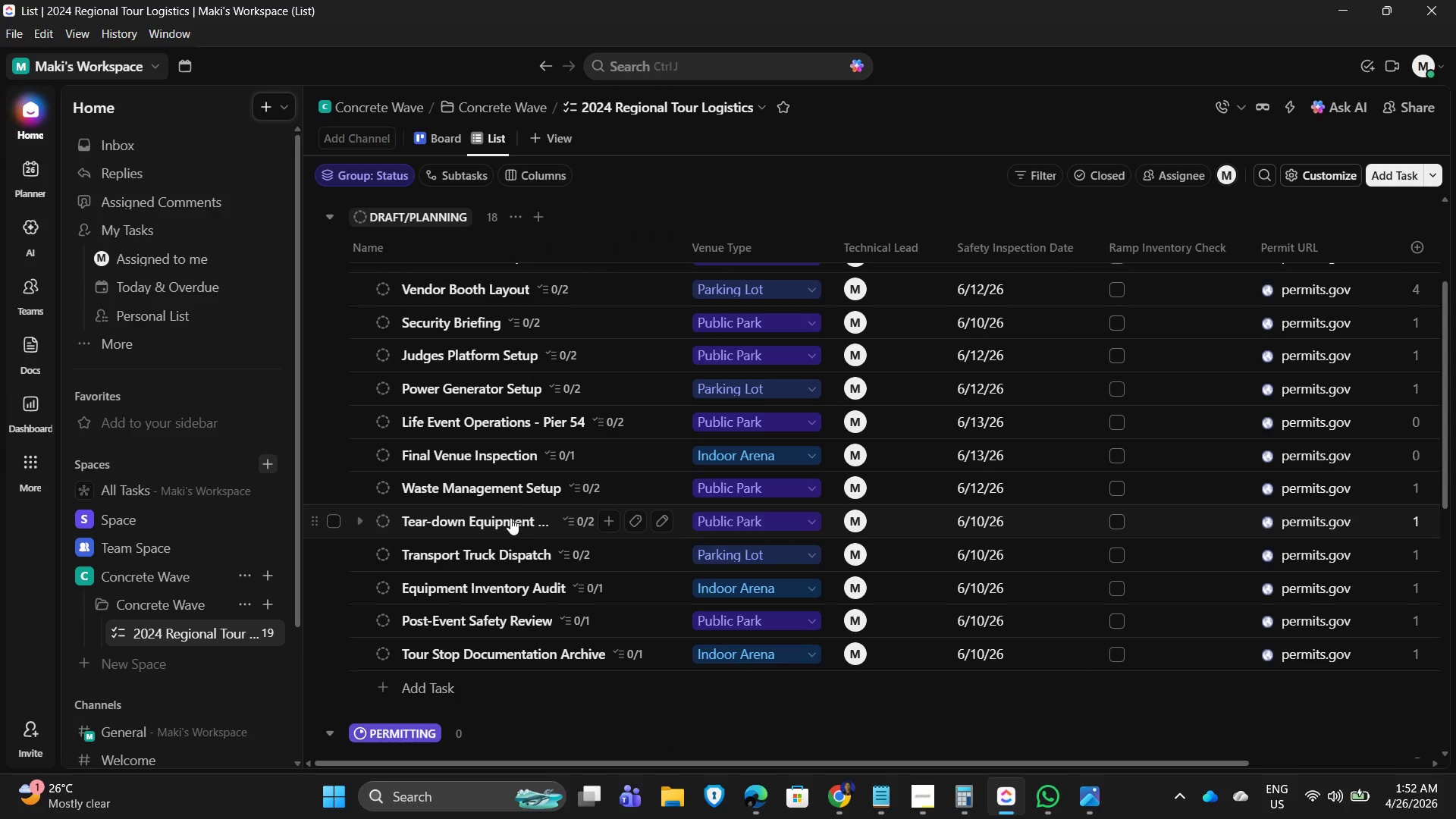 
left_click([507, 522])
 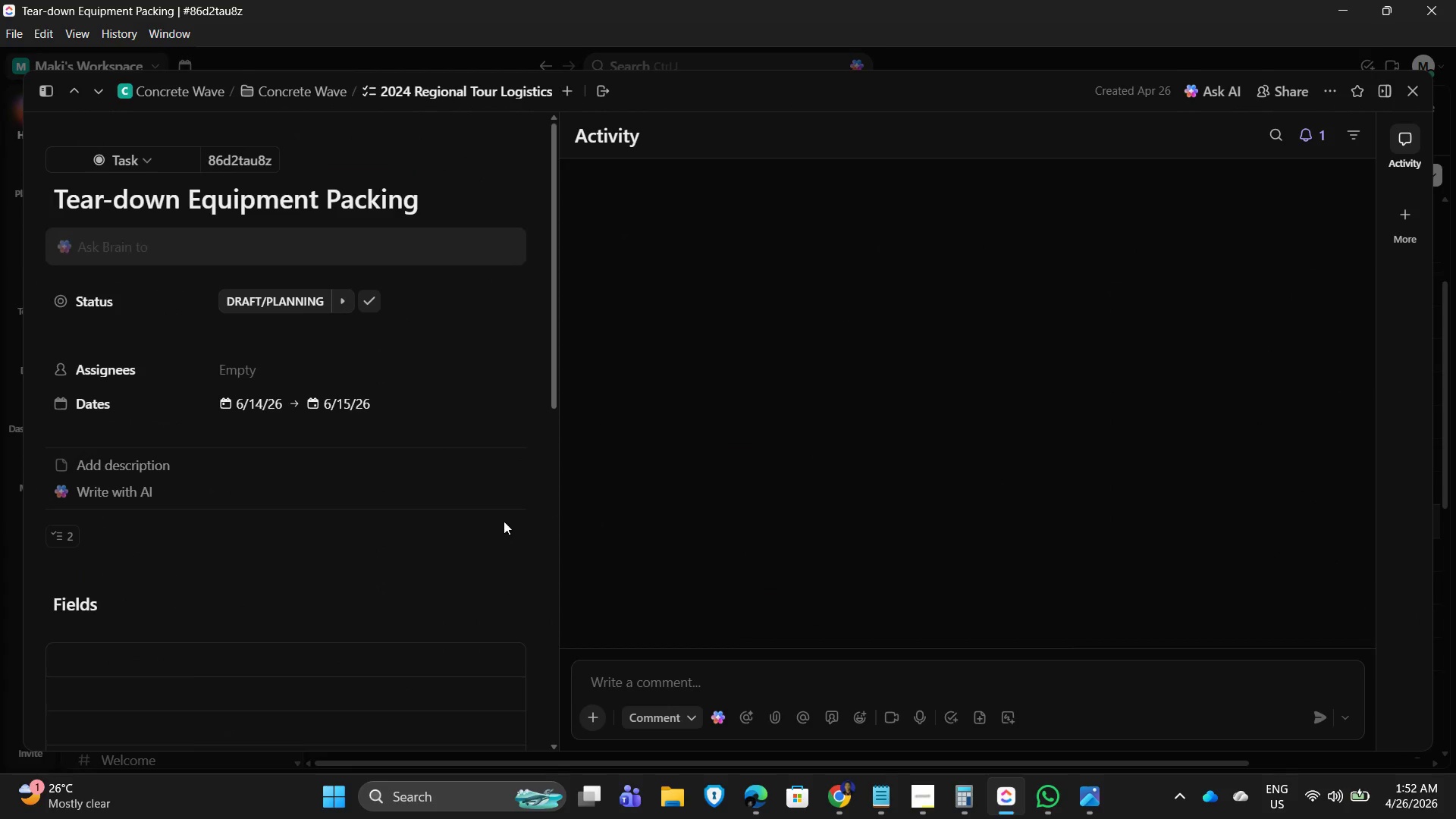 
scroll: coordinate [423, 645], scroll_direction: down, amount: 4.0
 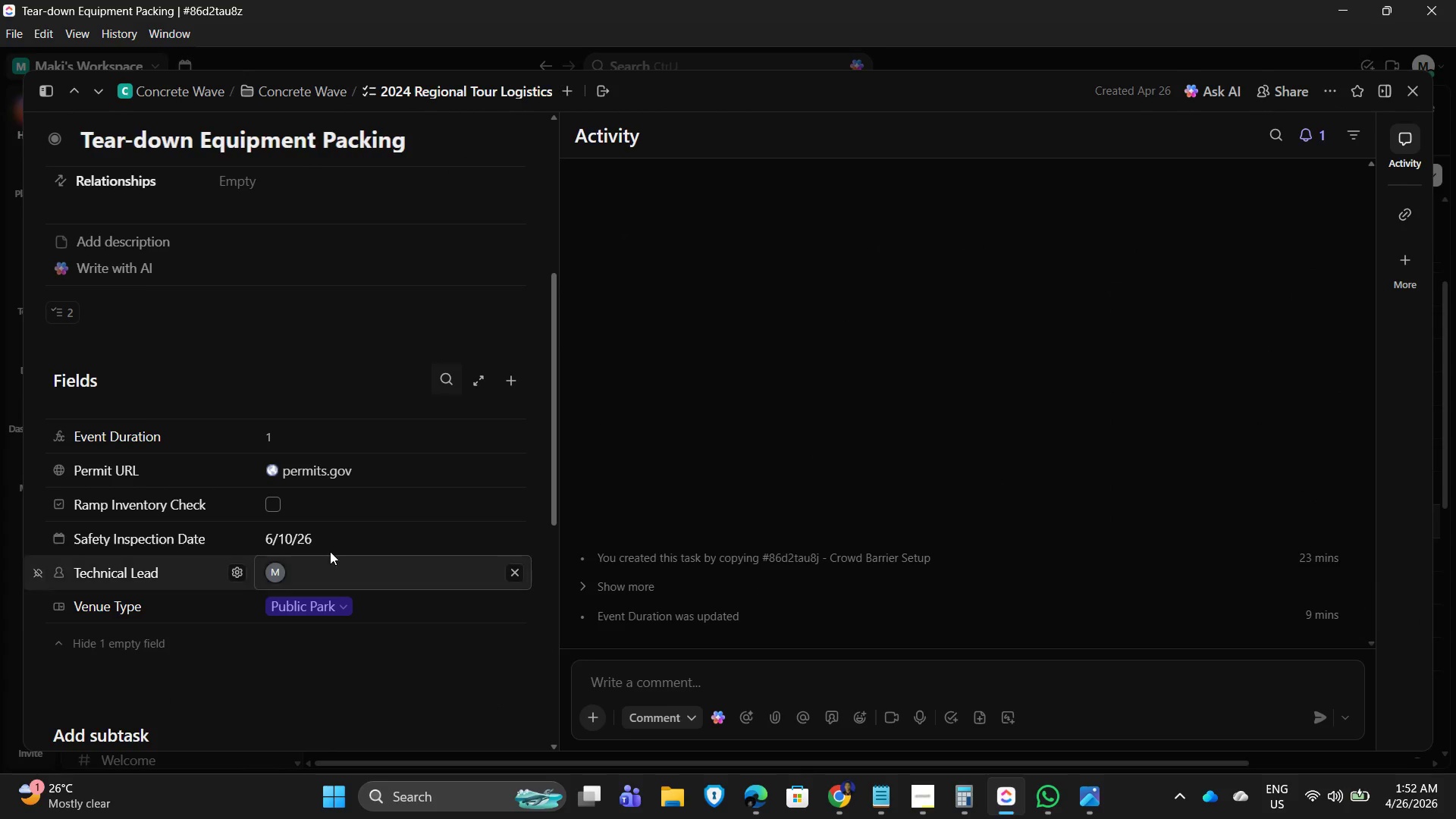 
left_click([321, 544])
 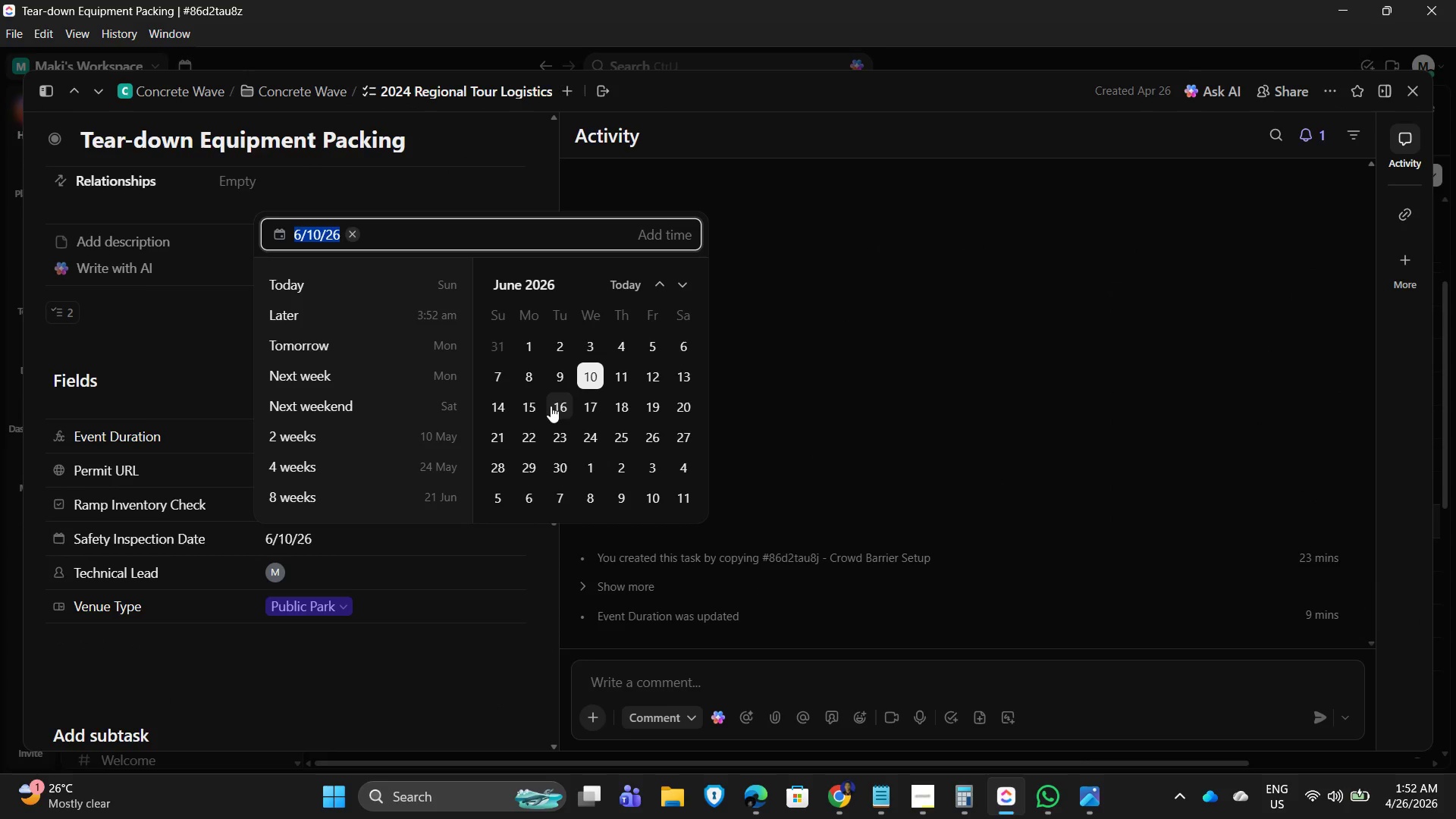 
left_click([540, 403])
 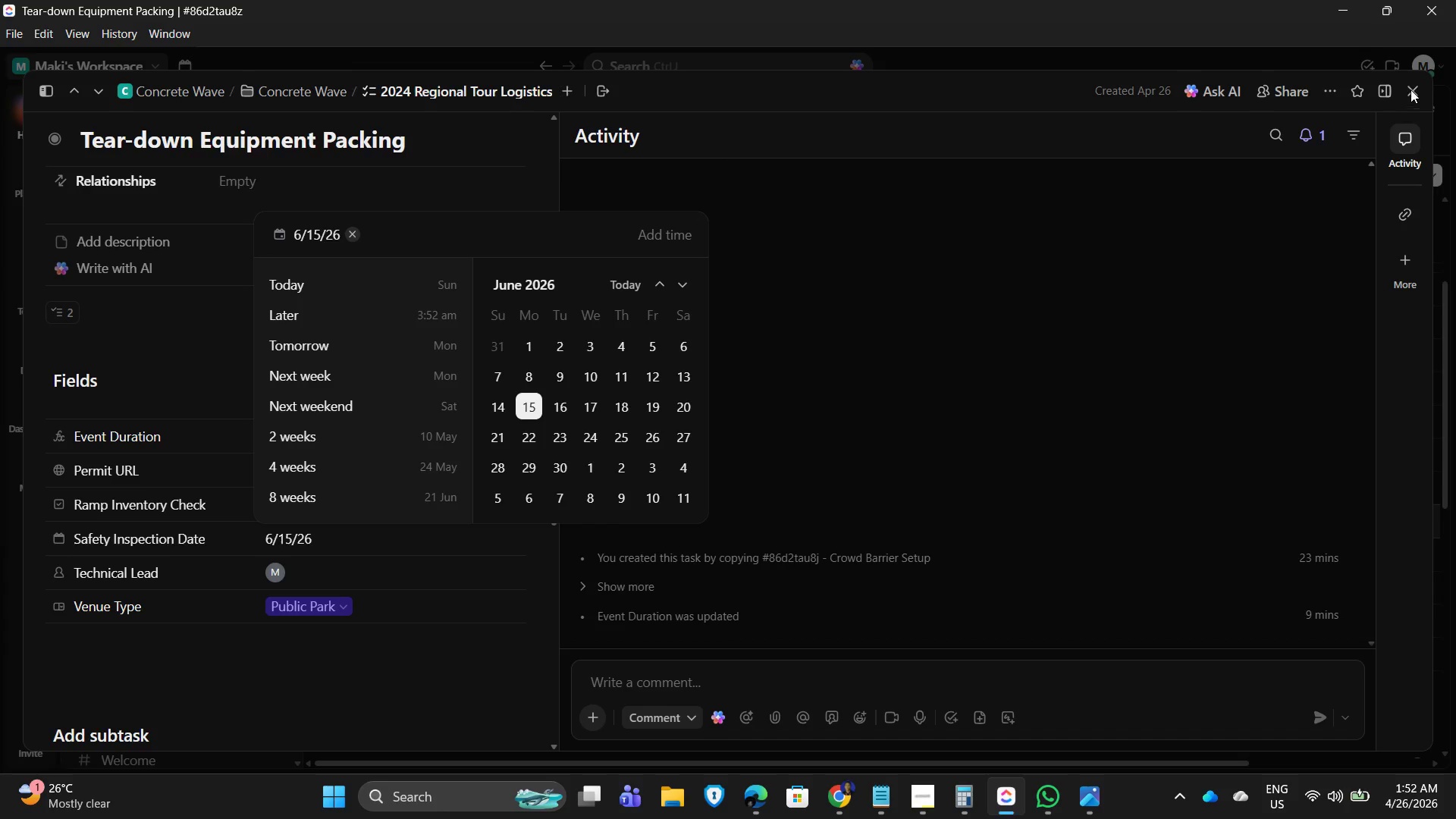 
left_click([1410, 88])
 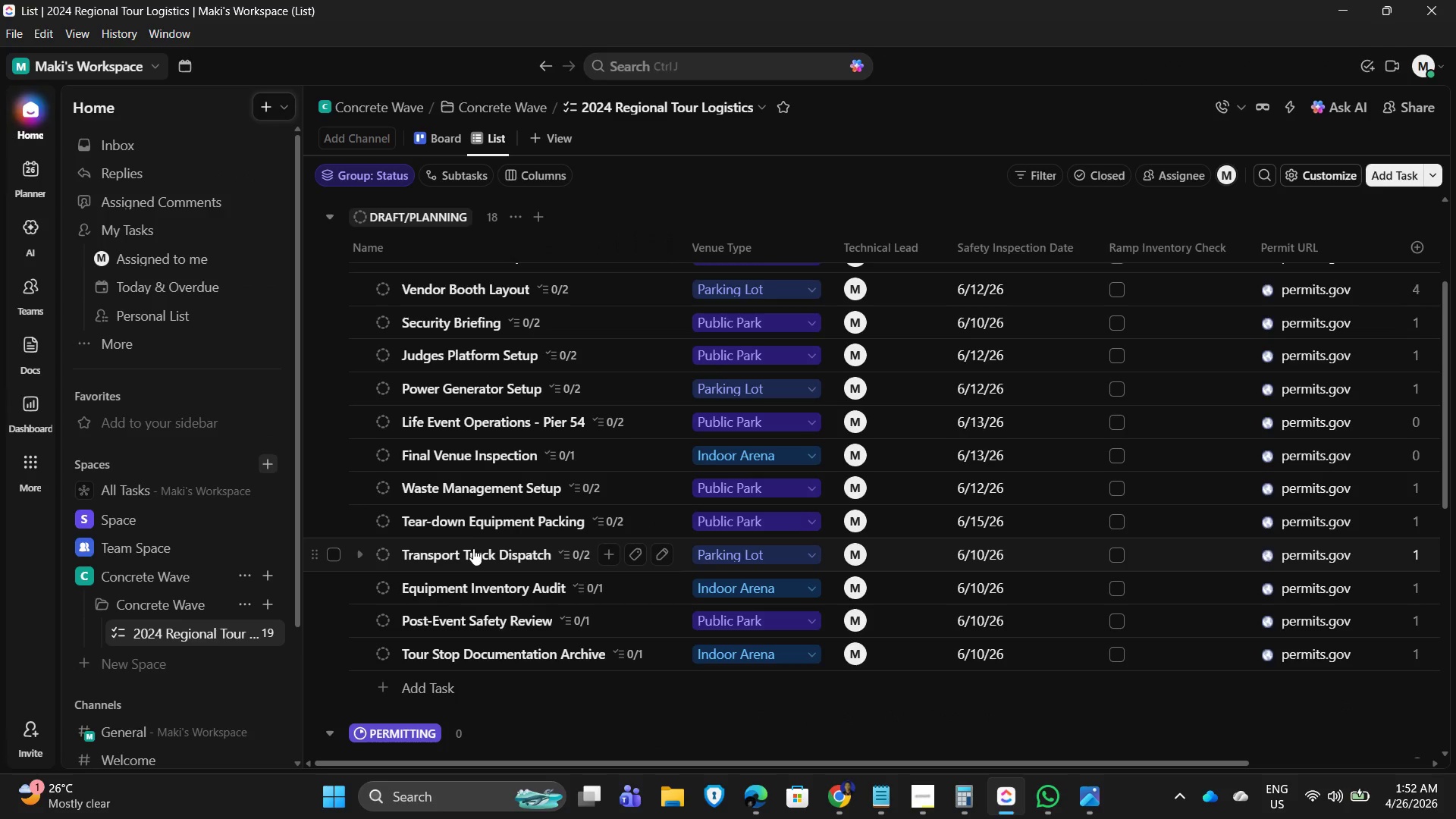 
wait(5.94)
 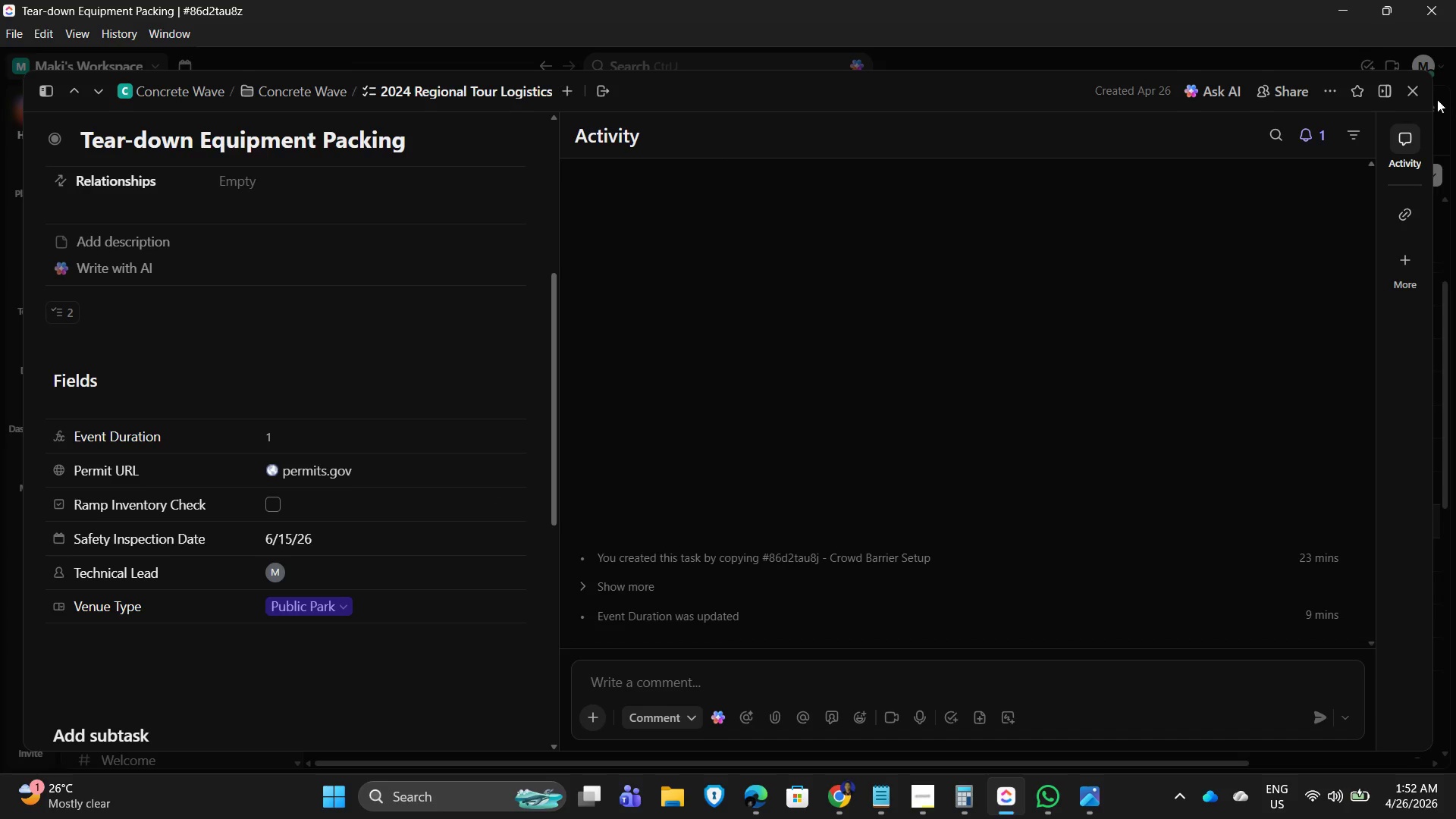 
left_click([469, 555])
 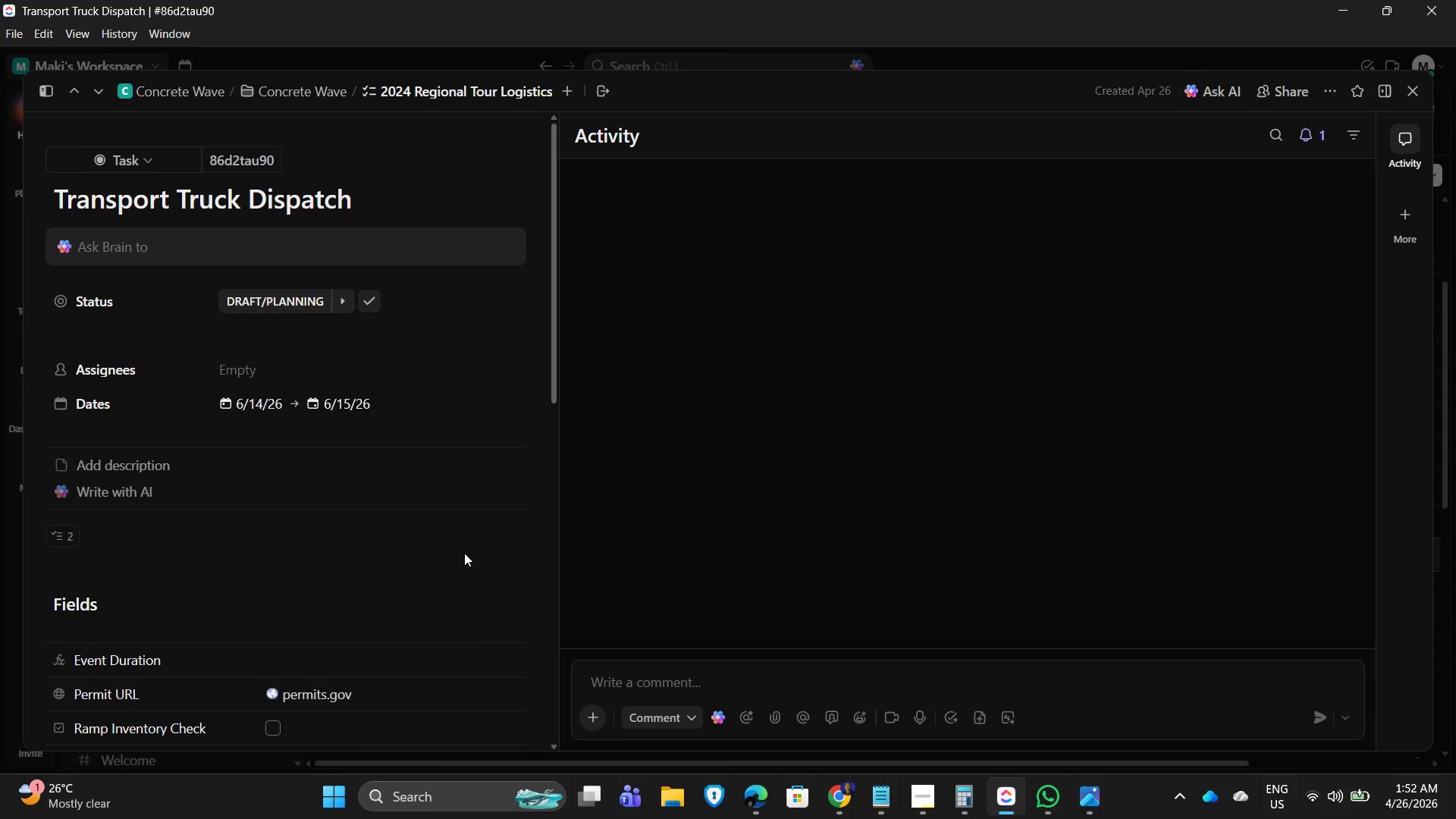 
scroll: coordinate [463, 551], scroll_direction: down, amount: 3.0
 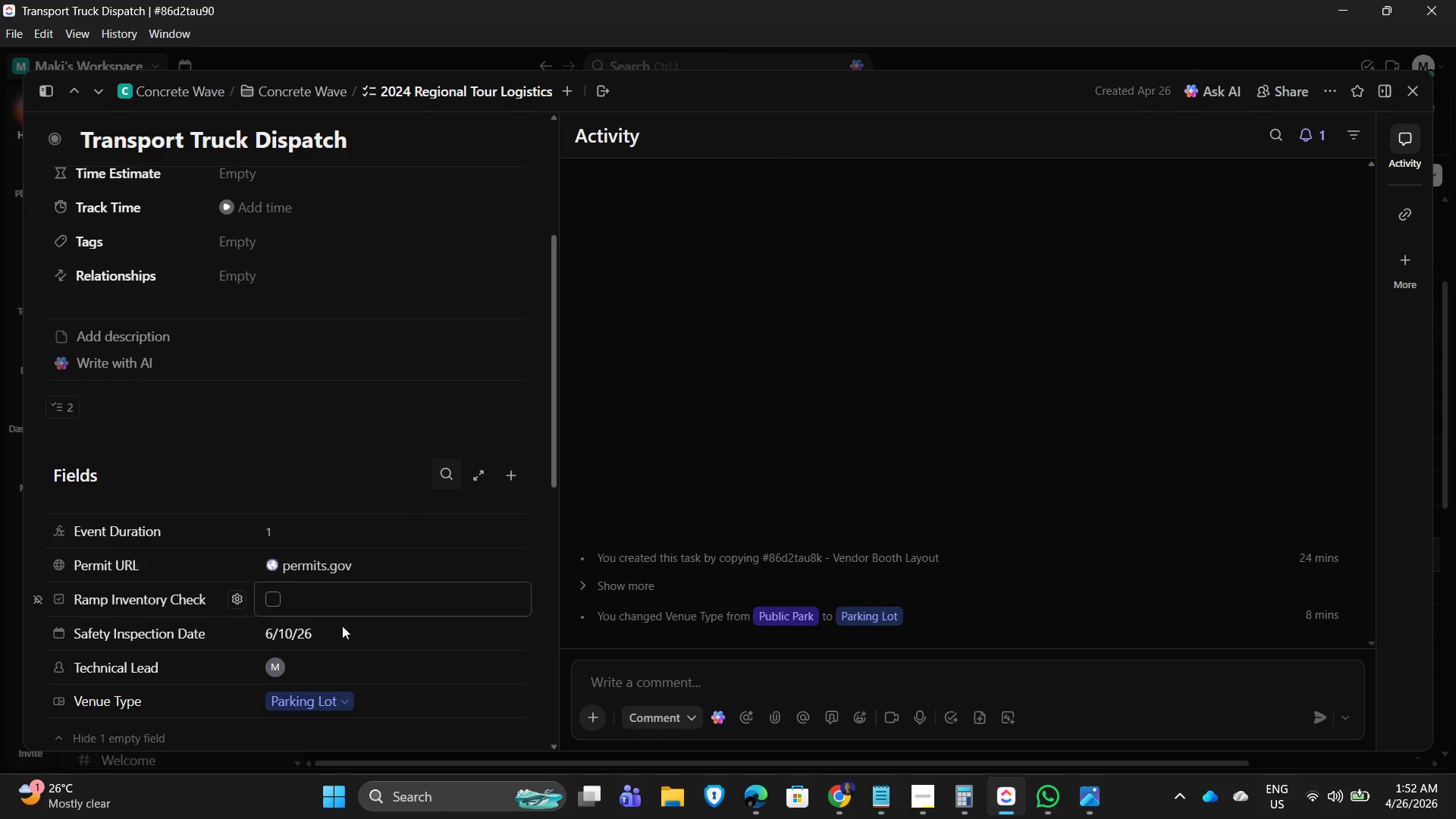 
left_click([309, 629])
 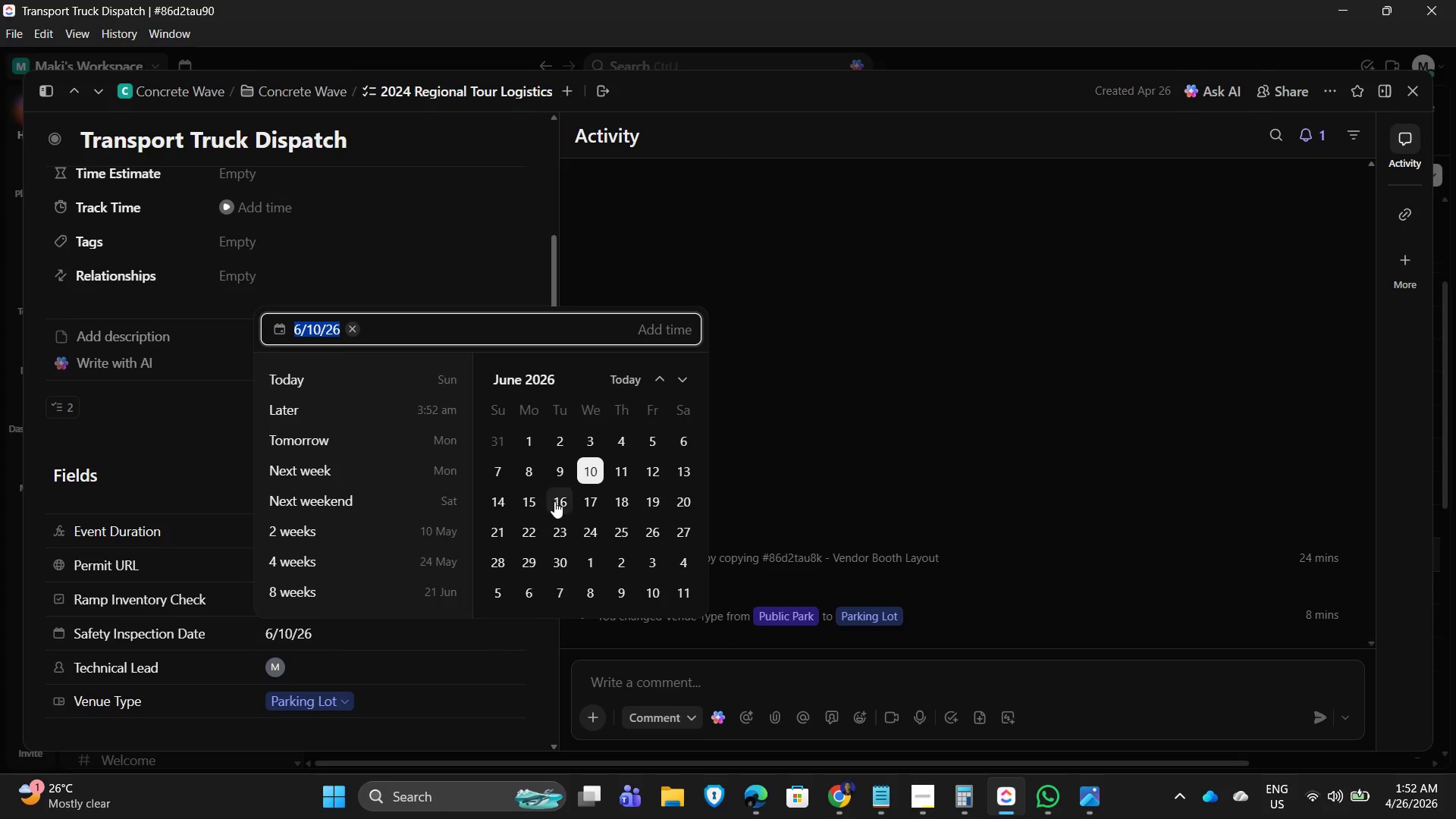 
left_click([539, 500])
 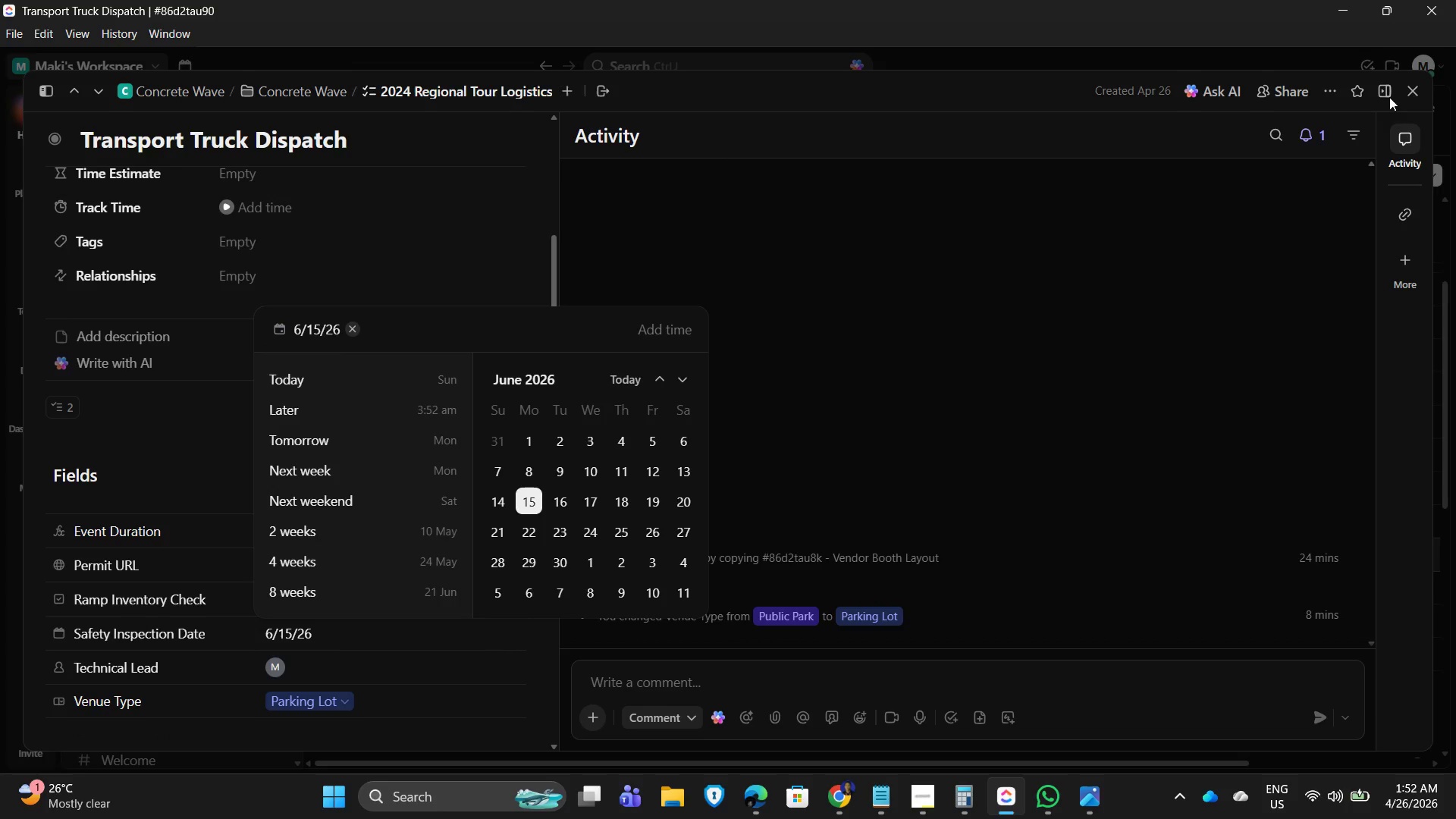 
left_click([891, 112])
 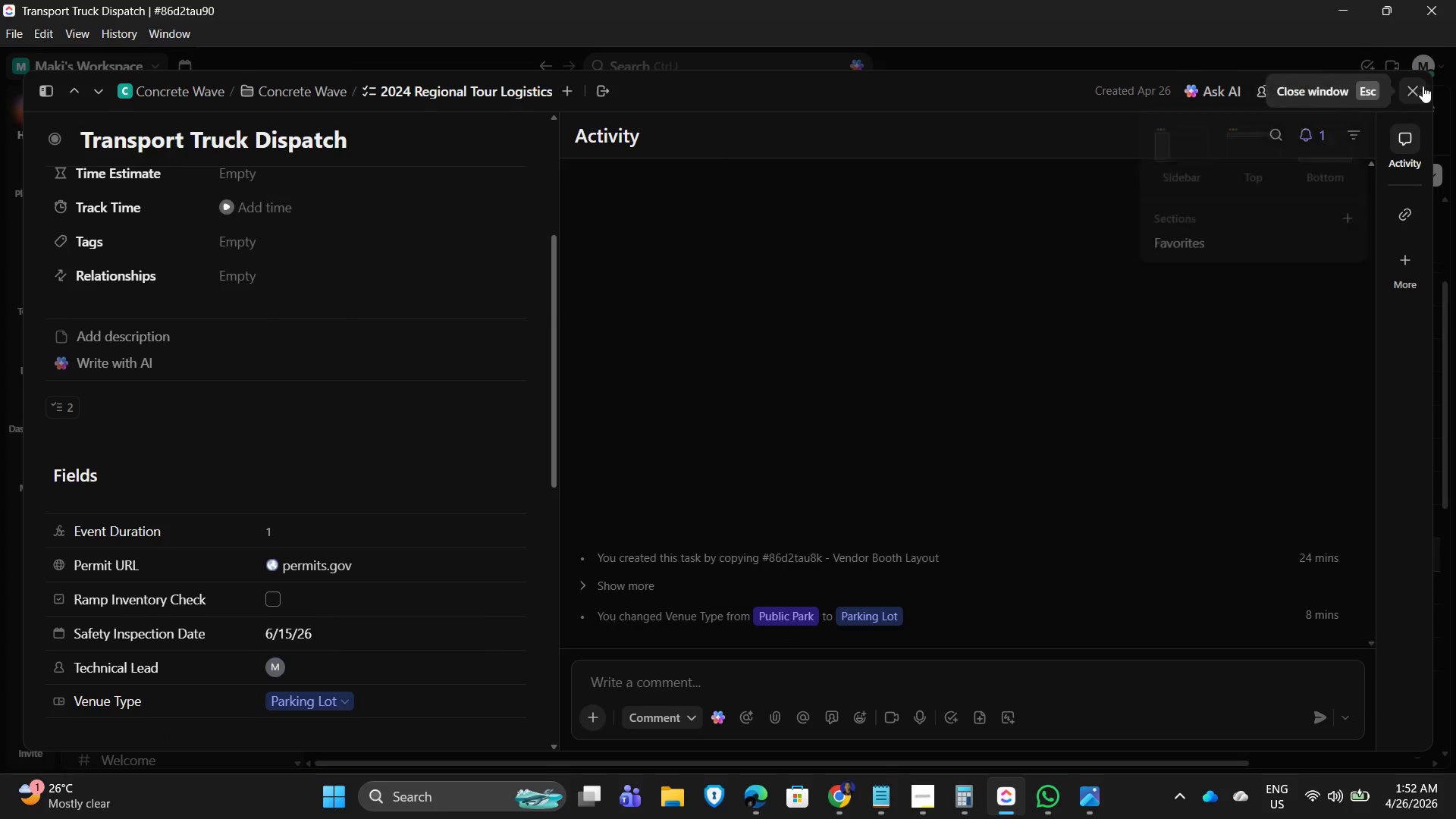 
left_click([1413, 89])
 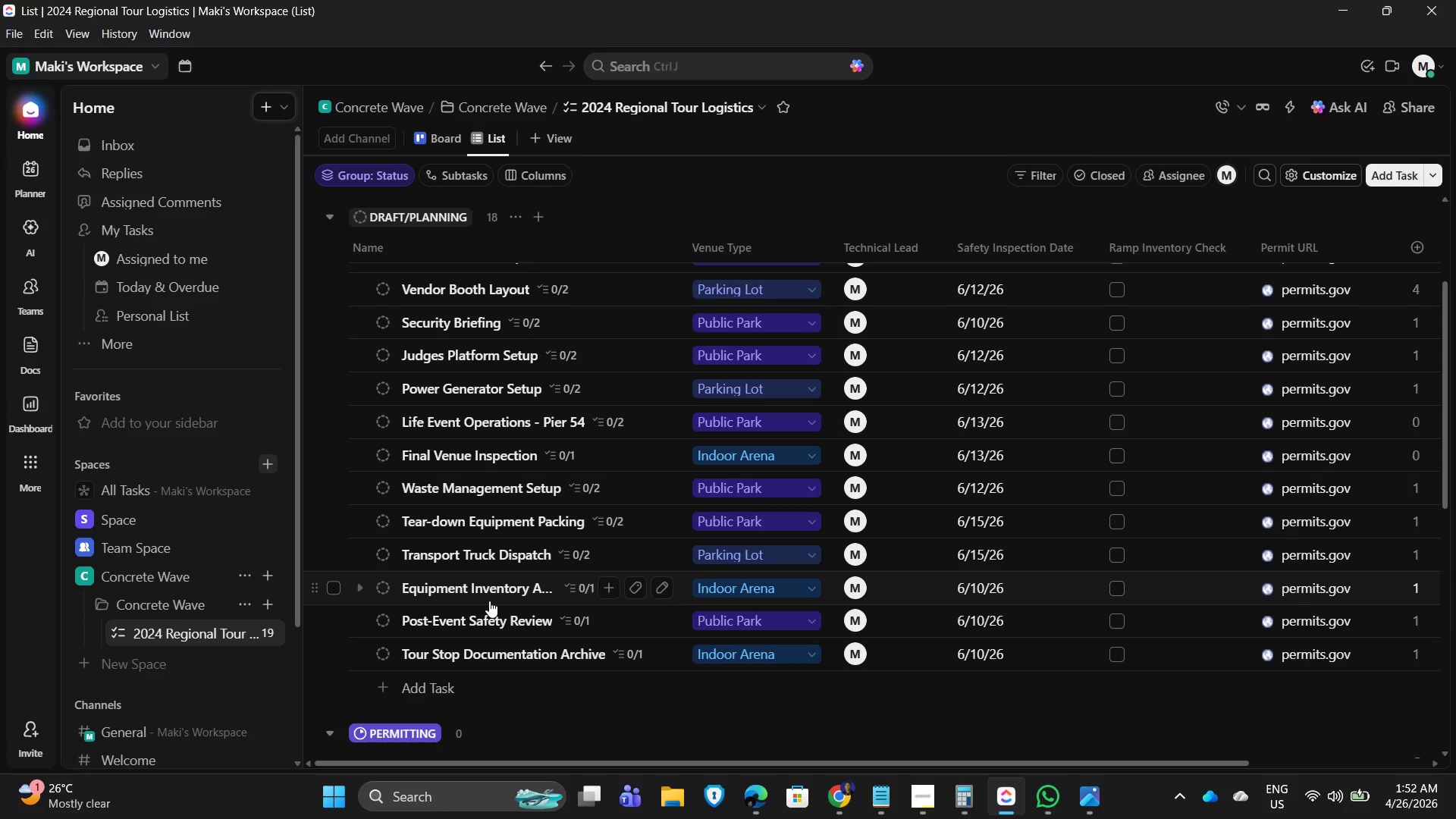 
left_click([482, 594])
 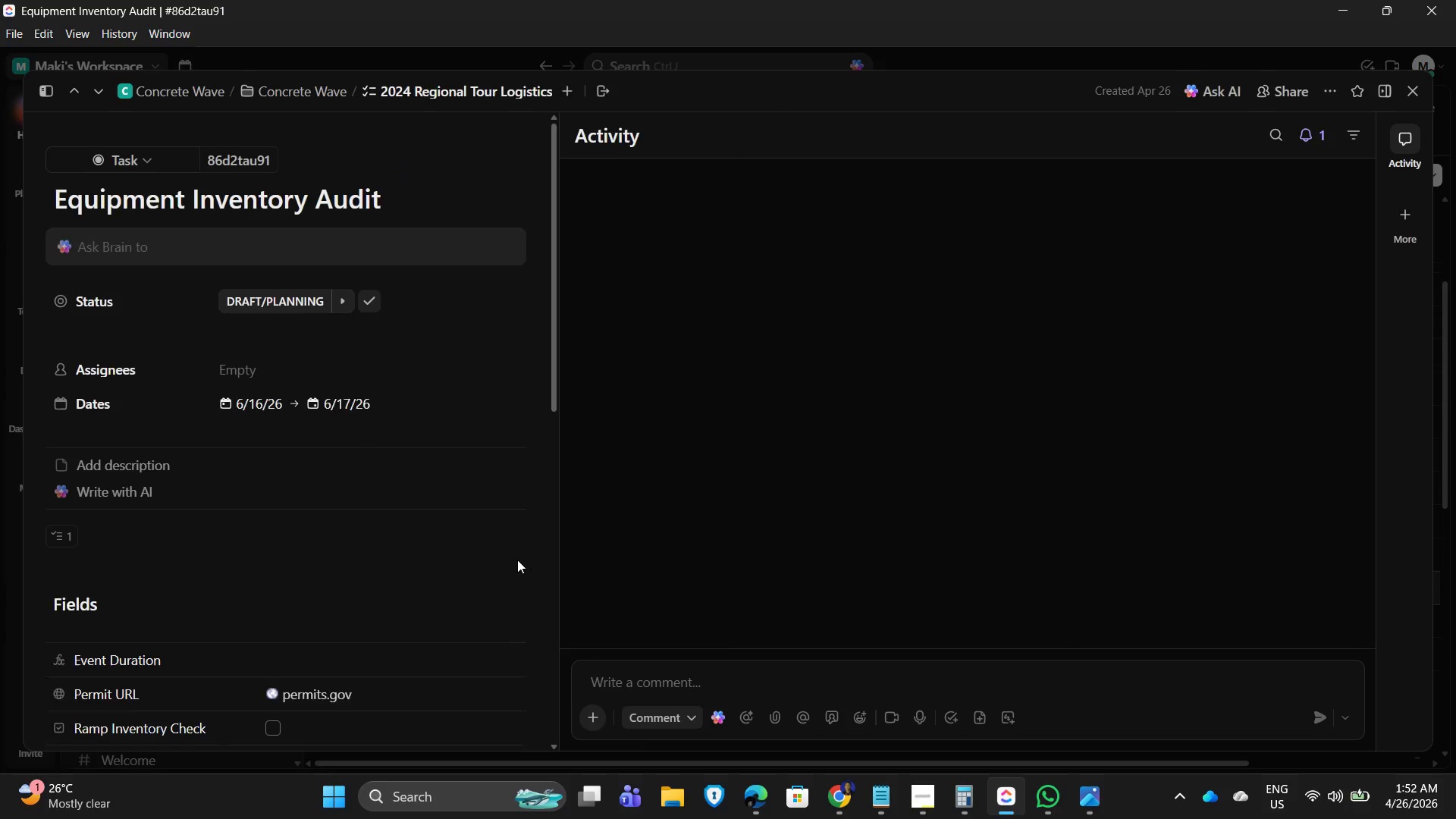 
scroll: coordinate [499, 522], scroll_direction: down, amount: 4.0
 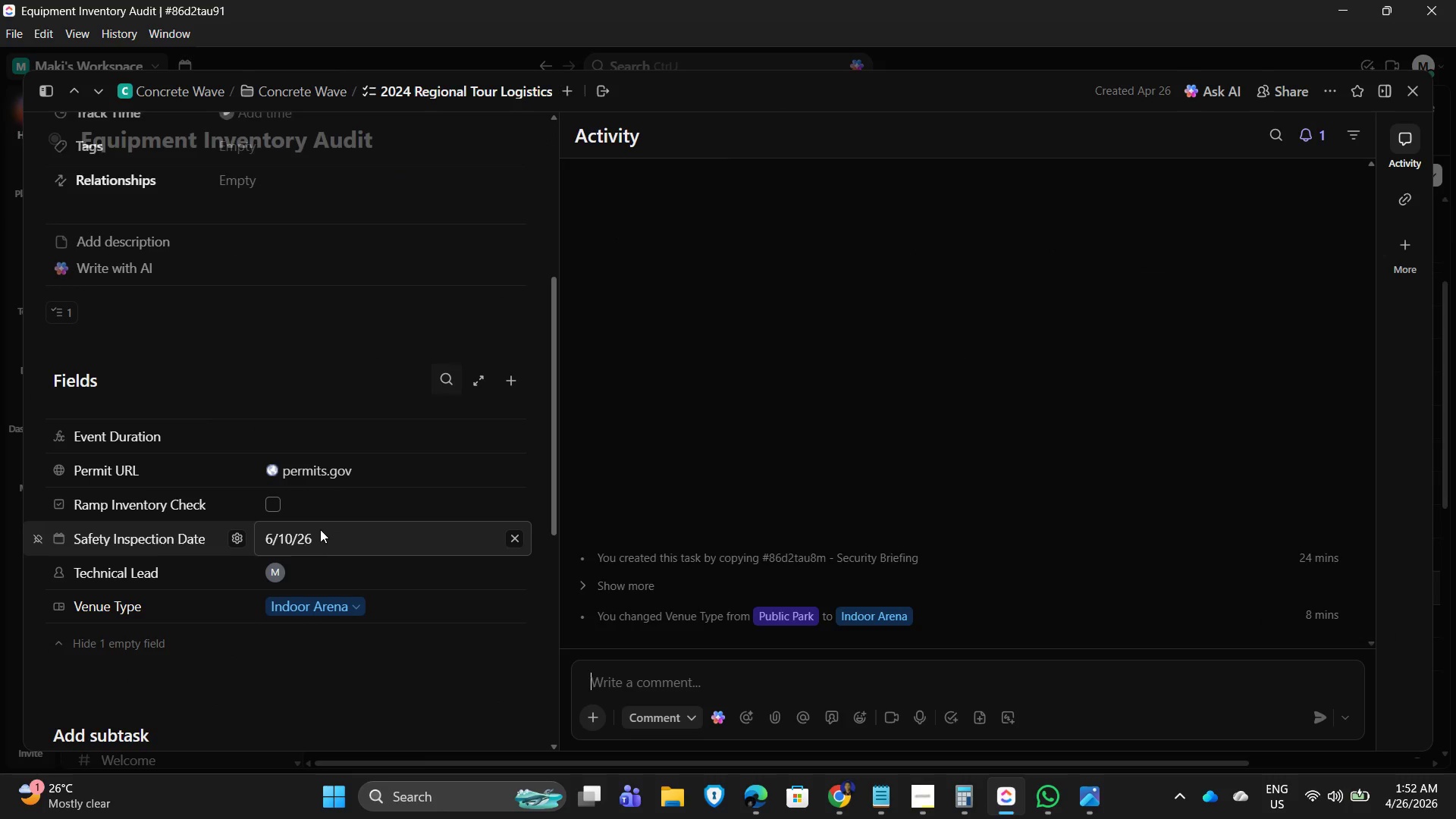 
left_click([305, 537])
 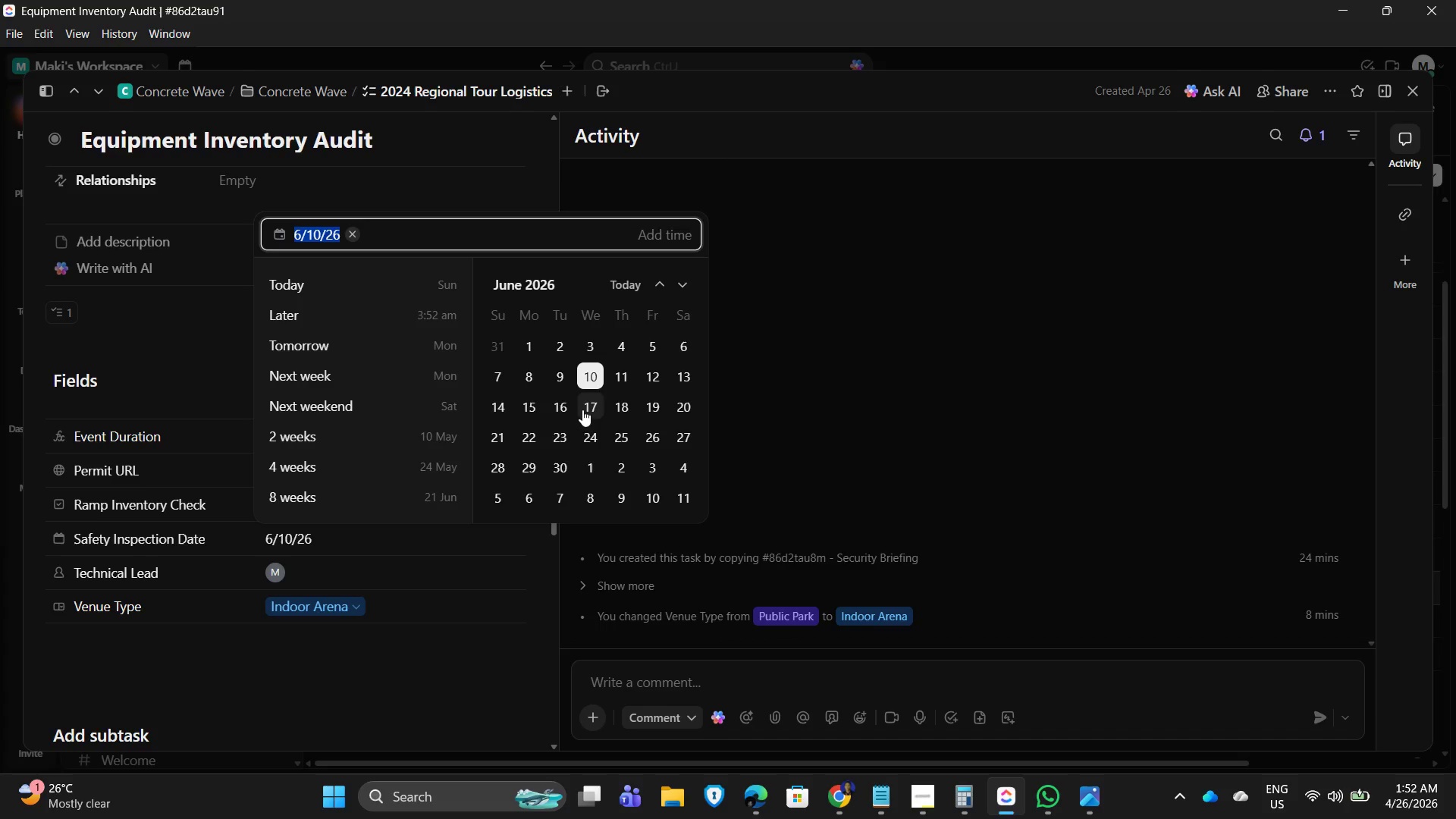 
left_click([594, 405])
 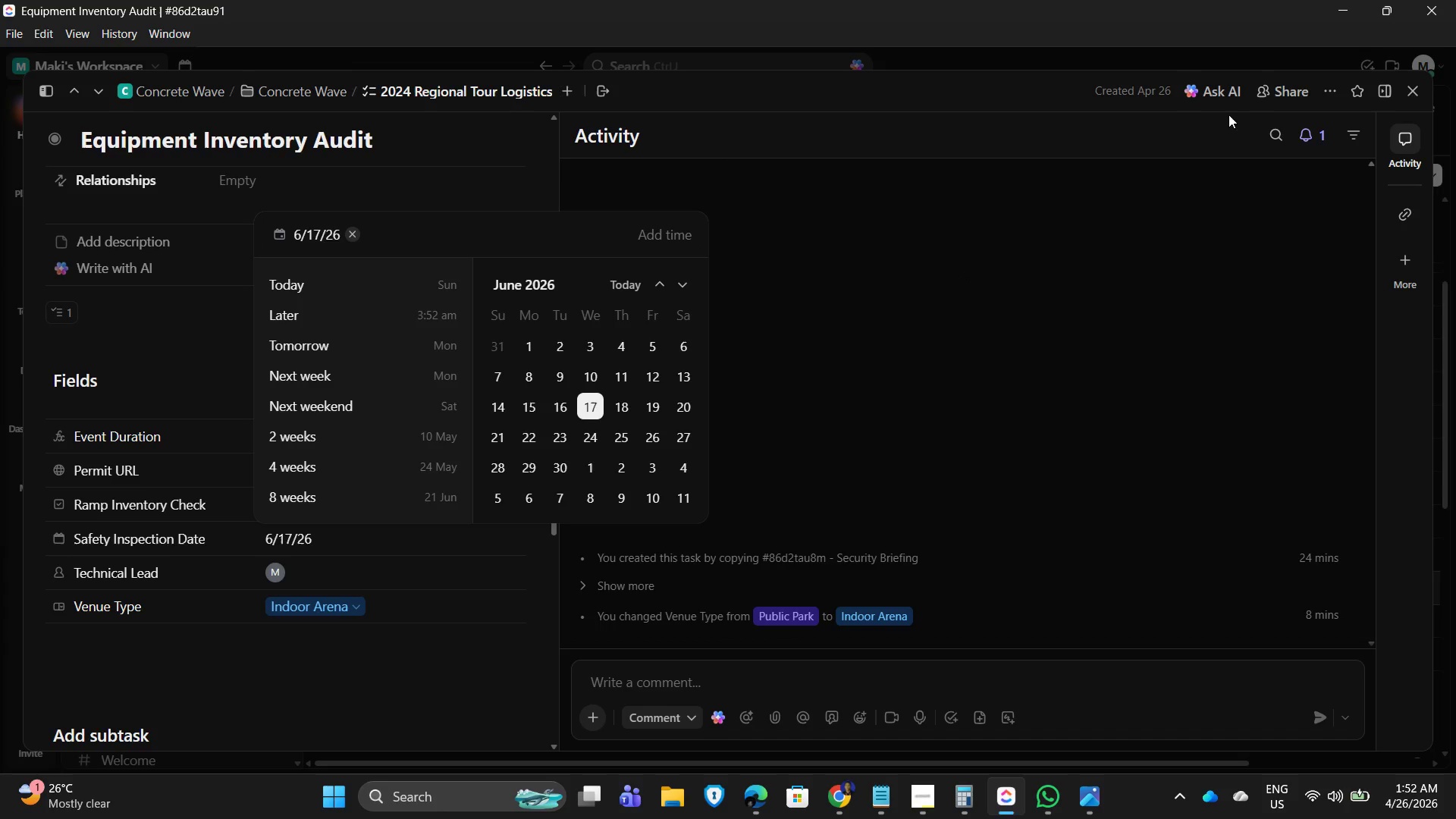 
left_click([925, 111])
 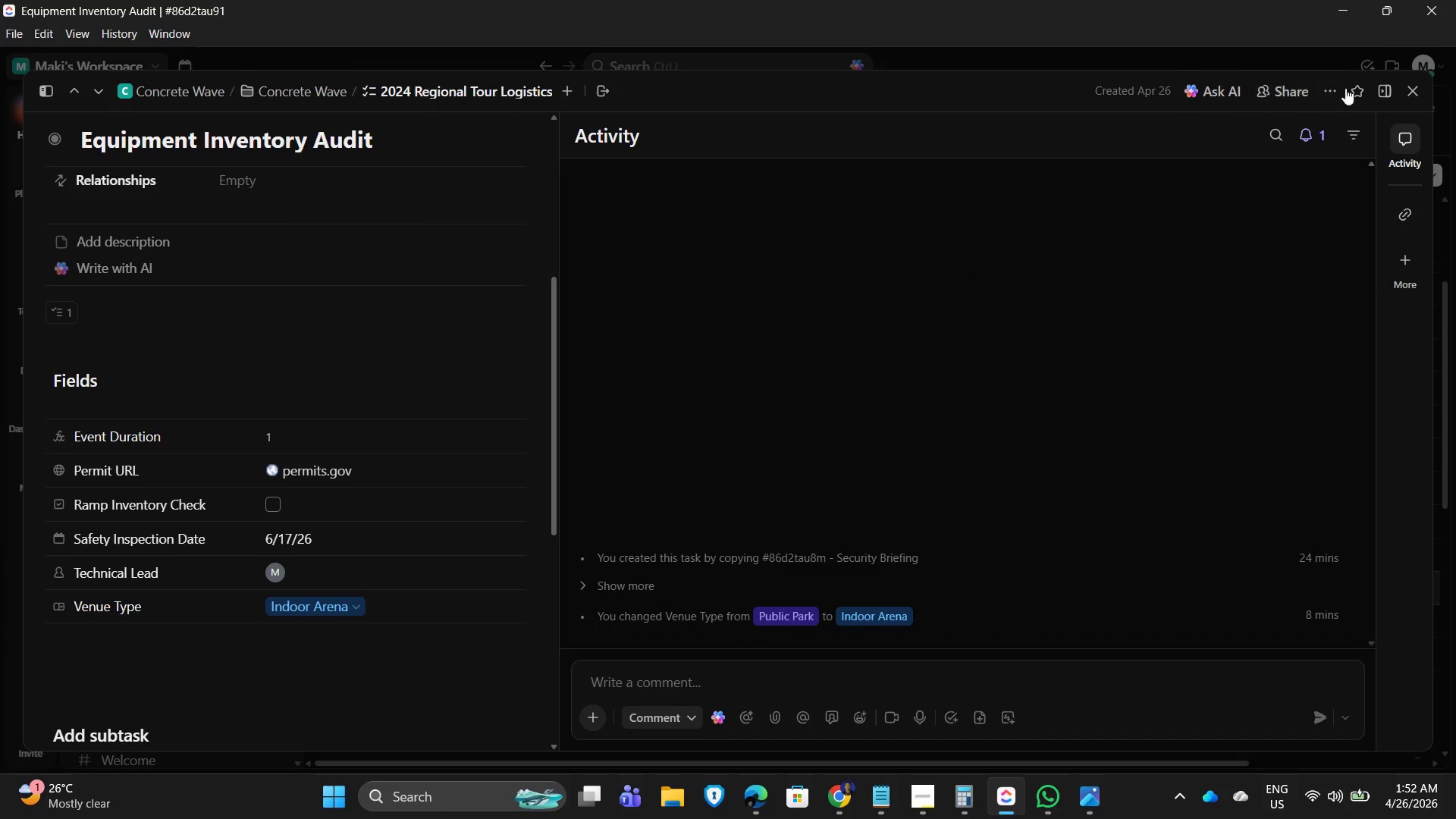 
left_click([1406, 87])
 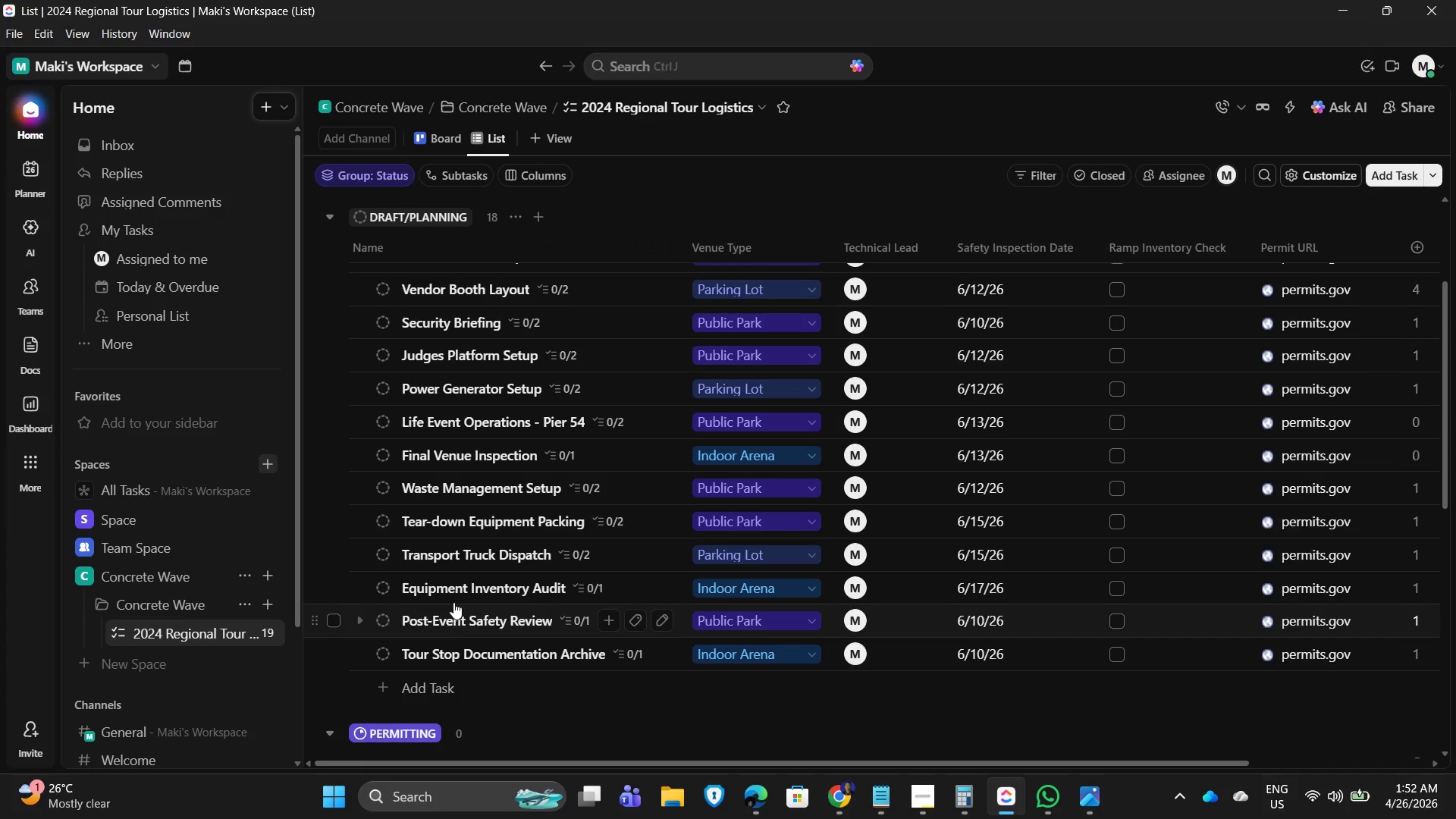 
left_click([454, 614])
 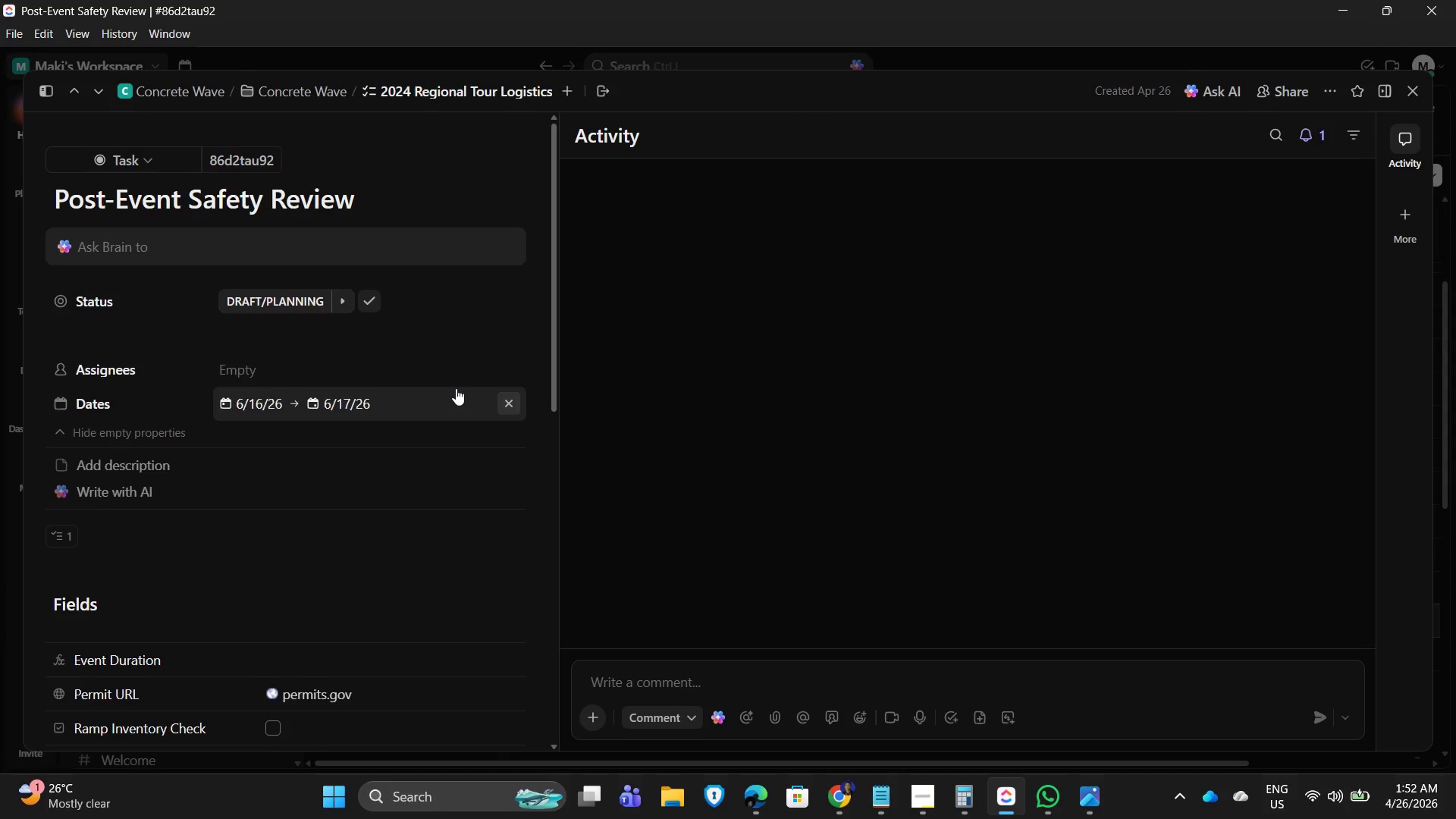 
scroll: coordinate [456, 388], scroll_direction: down, amount: 3.0
 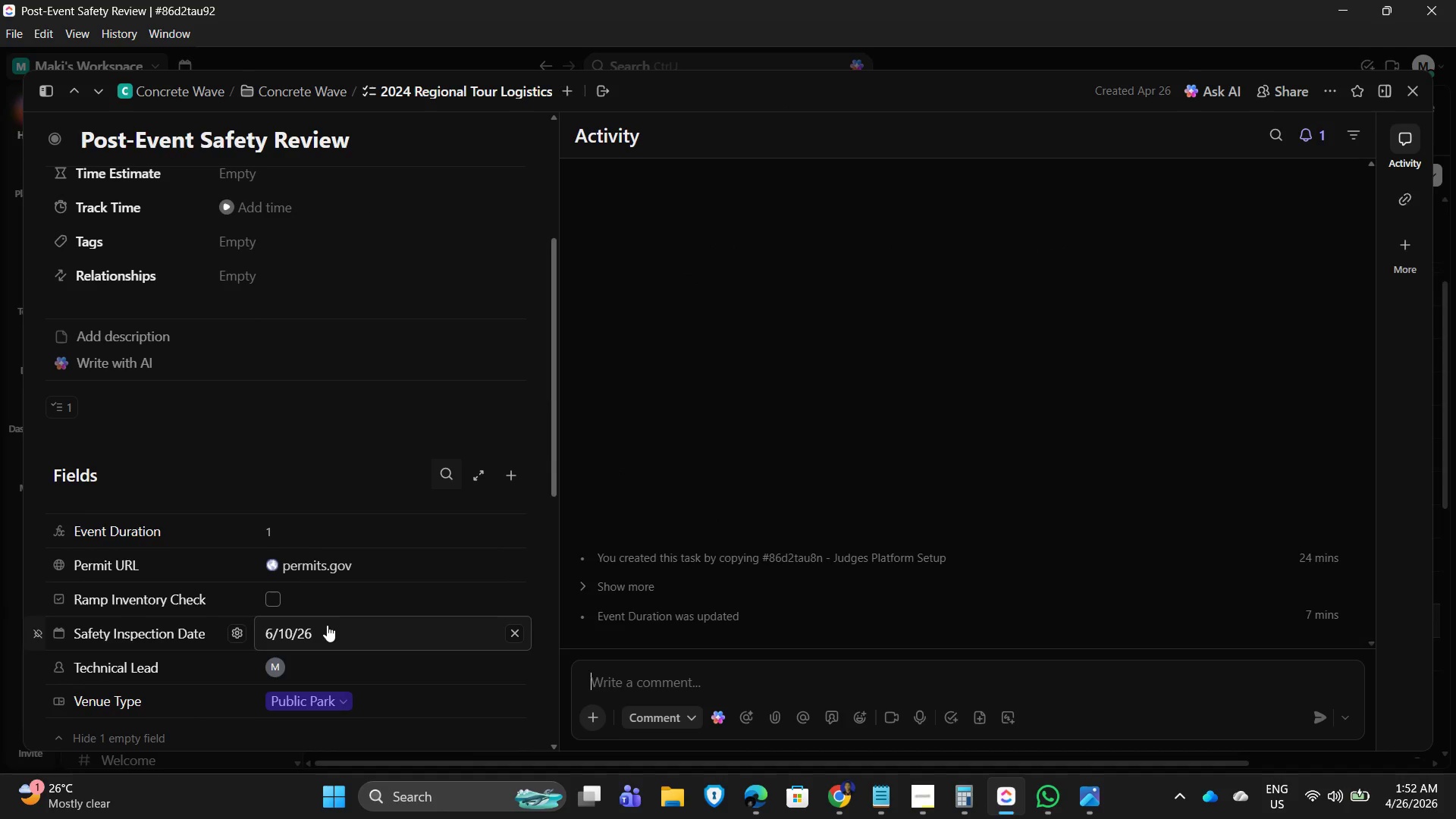 
left_click([327, 625])
 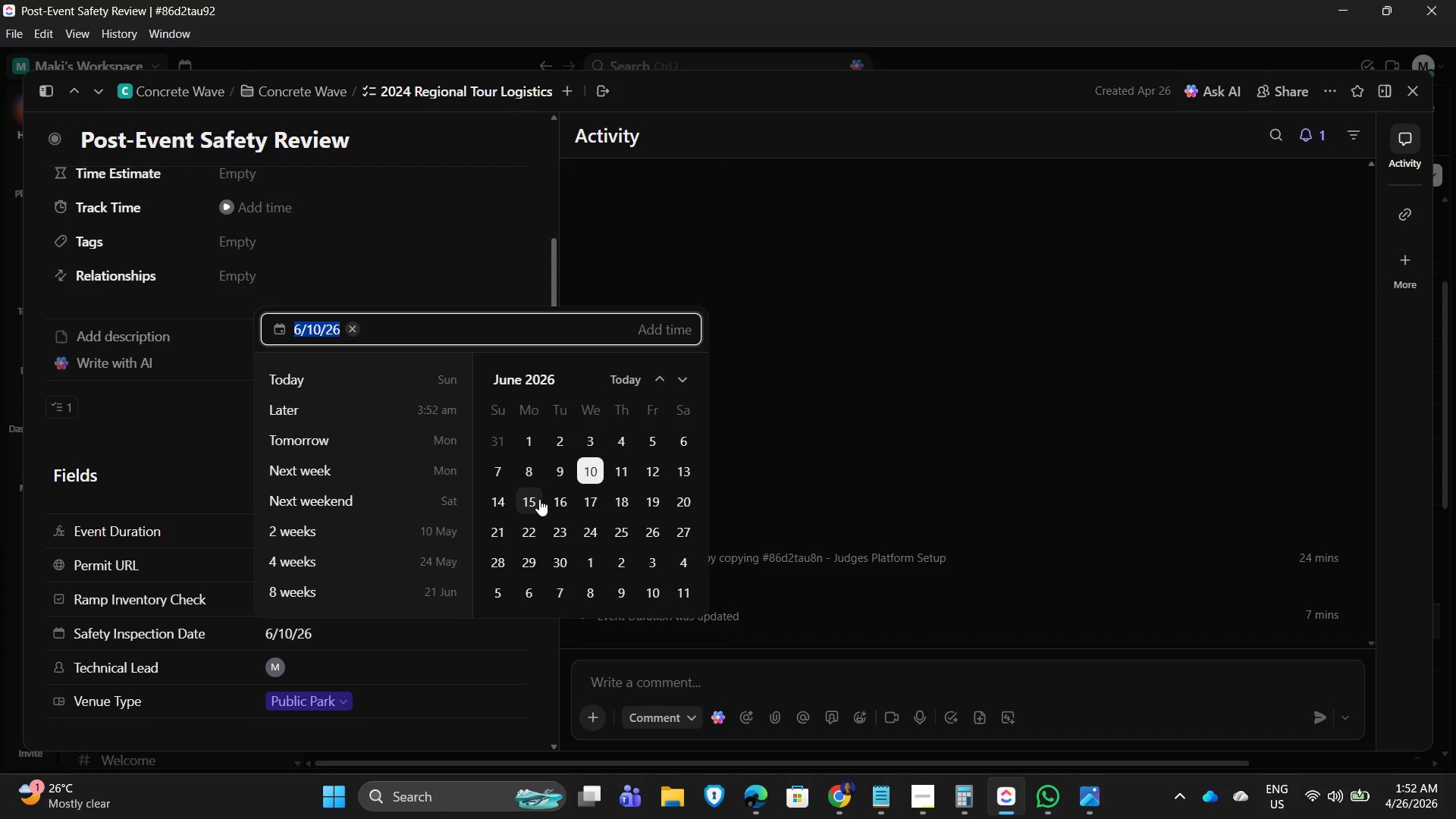 
left_click([596, 497])
 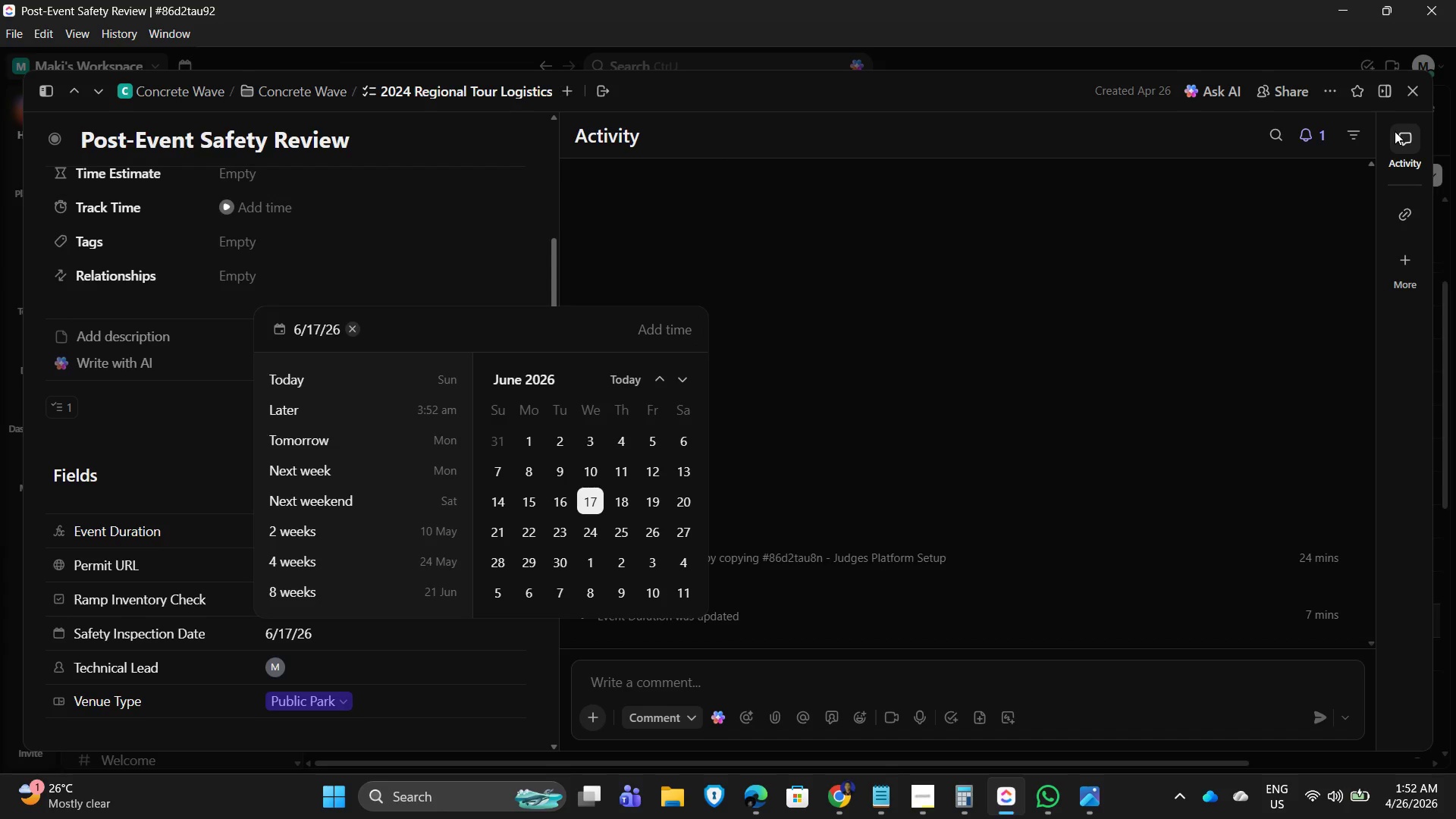 
left_click([1418, 95])
 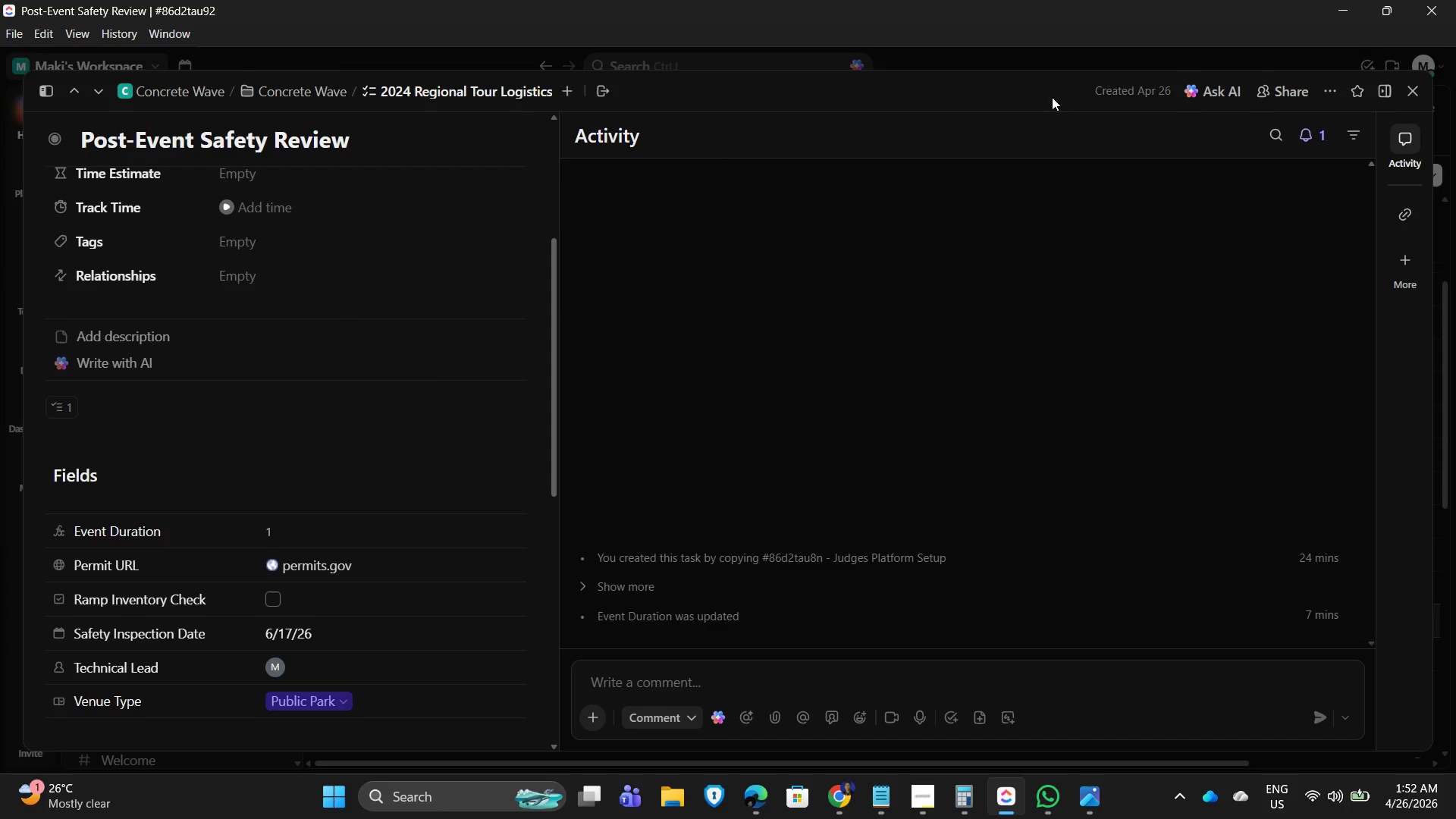 
left_click([976, 99])
 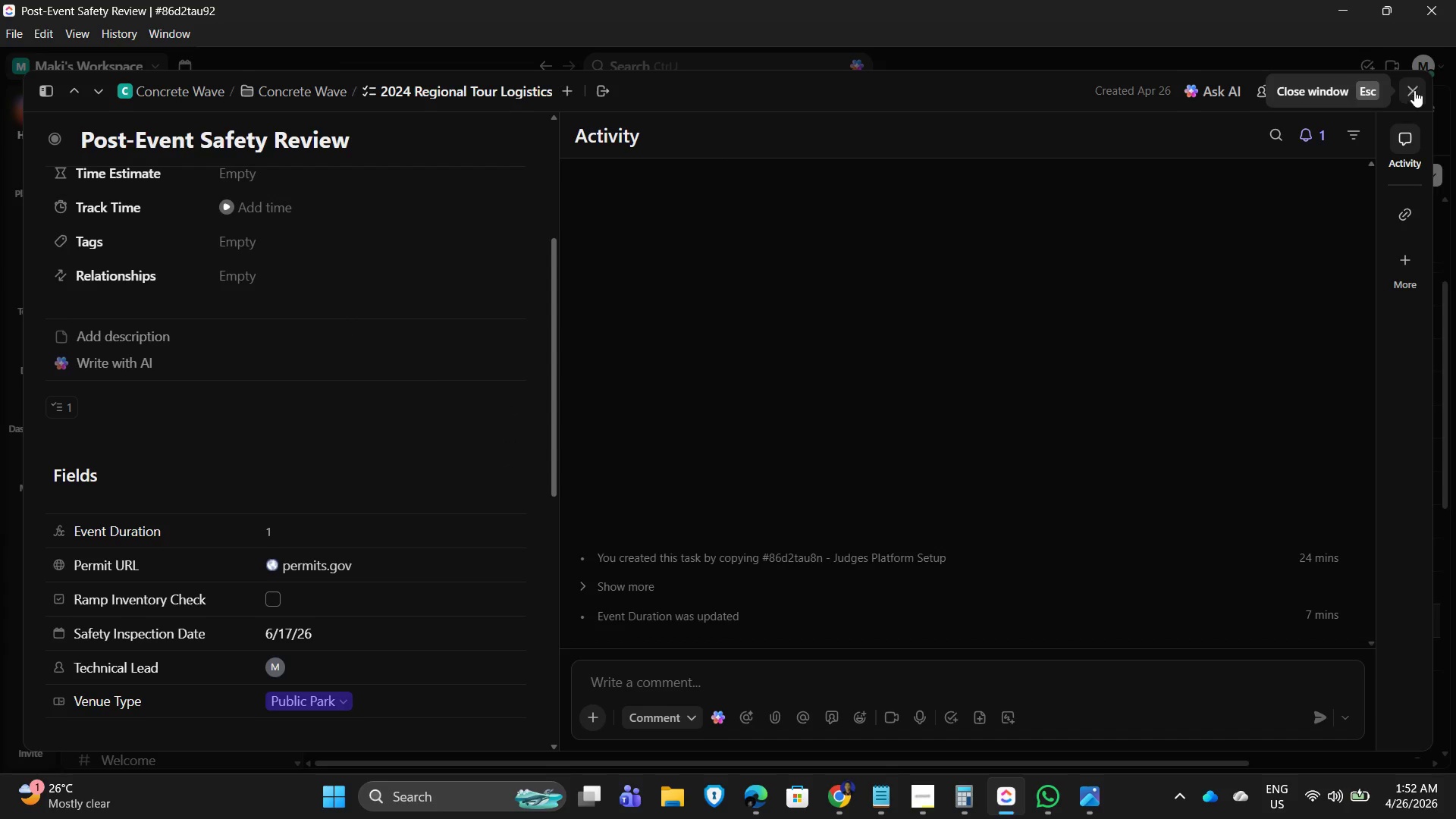 
left_click([1414, 90])
 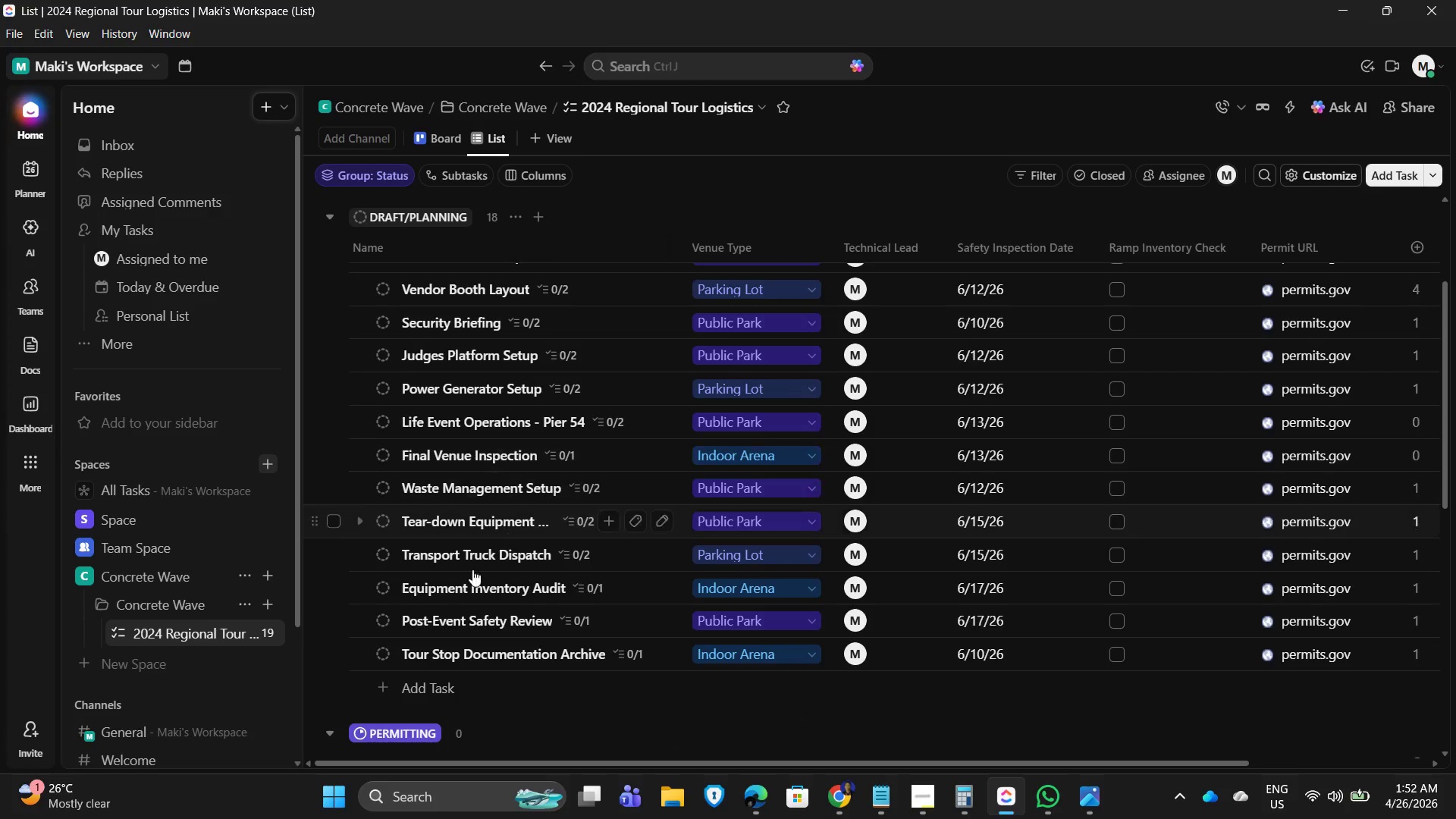 
scroll: coordinate [532, 608], scroll_direction: down, amount: 2.0
 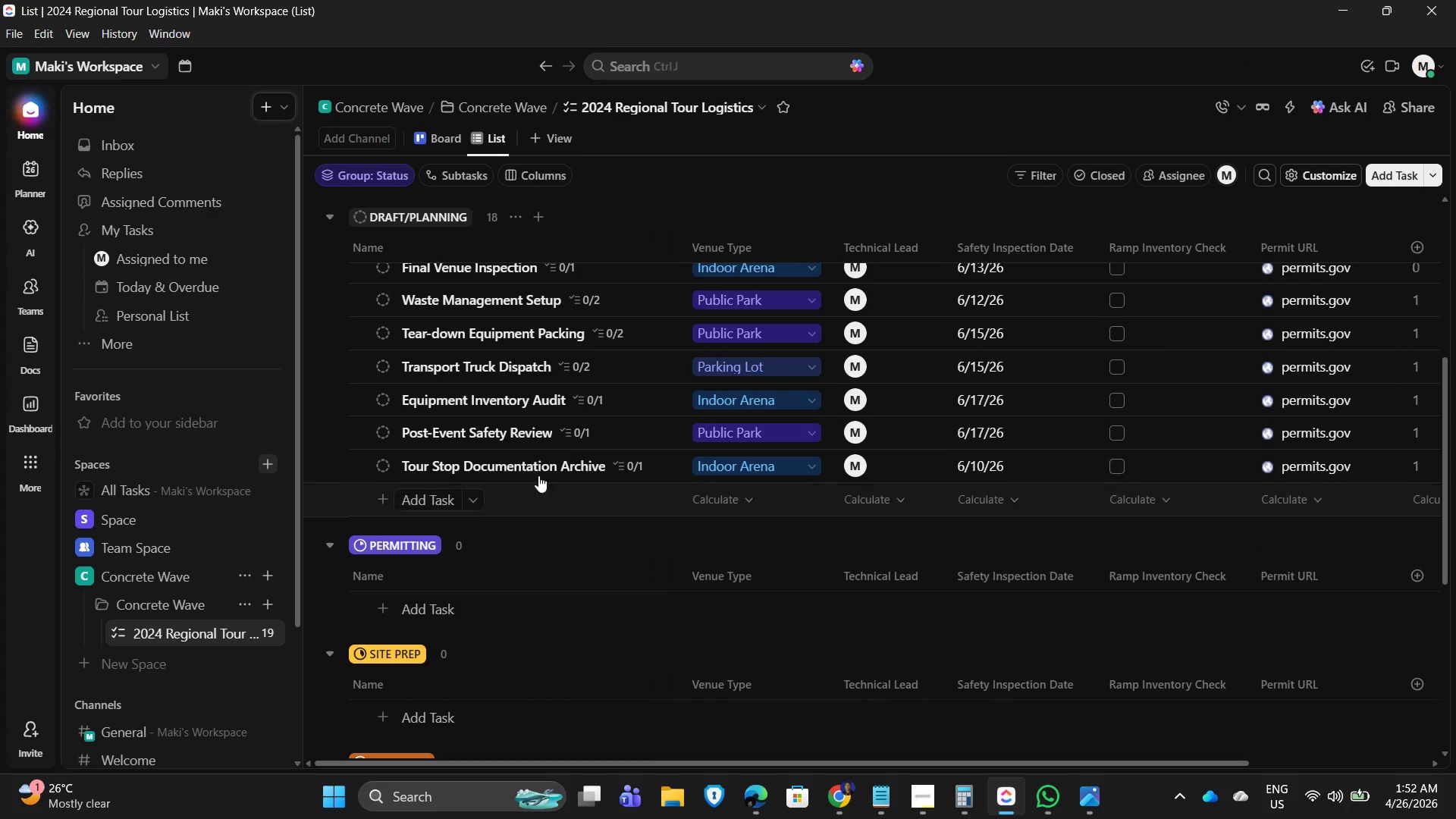 
left_click([529, 459])
 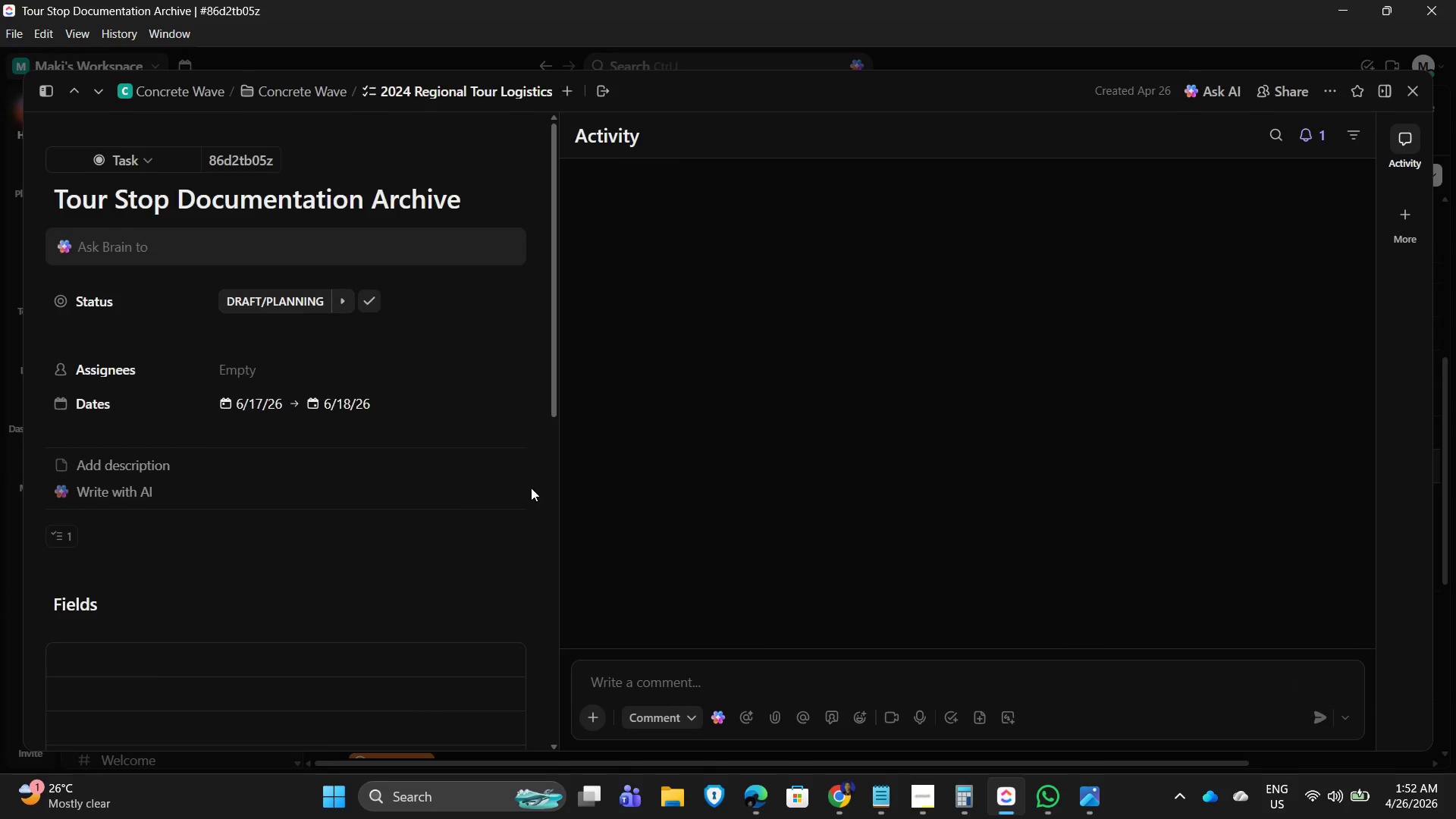 
scroll: coordinate [435, 538], scroll_direction: down, amount: 4.0
 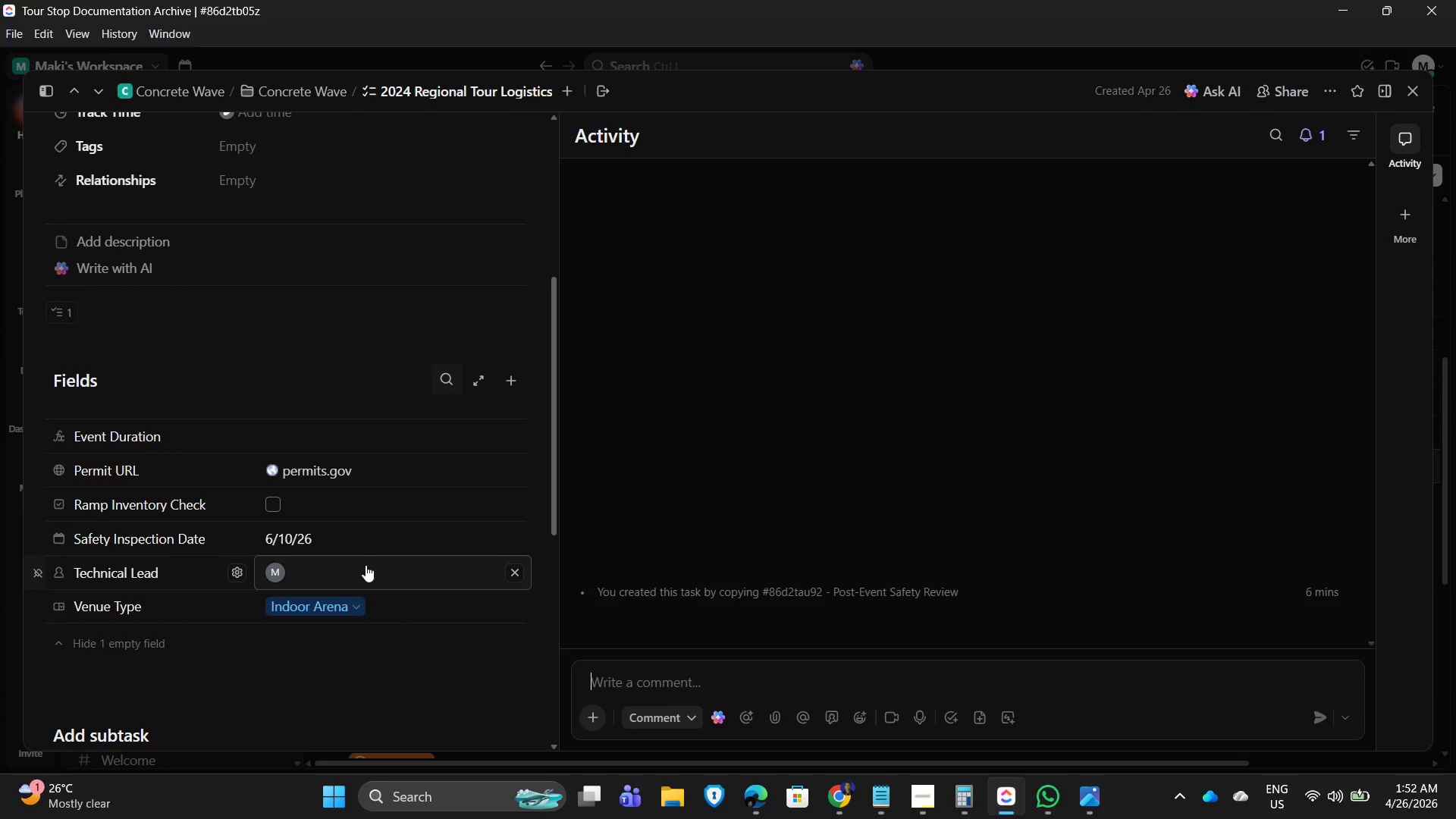 
left_click([353, 534])
 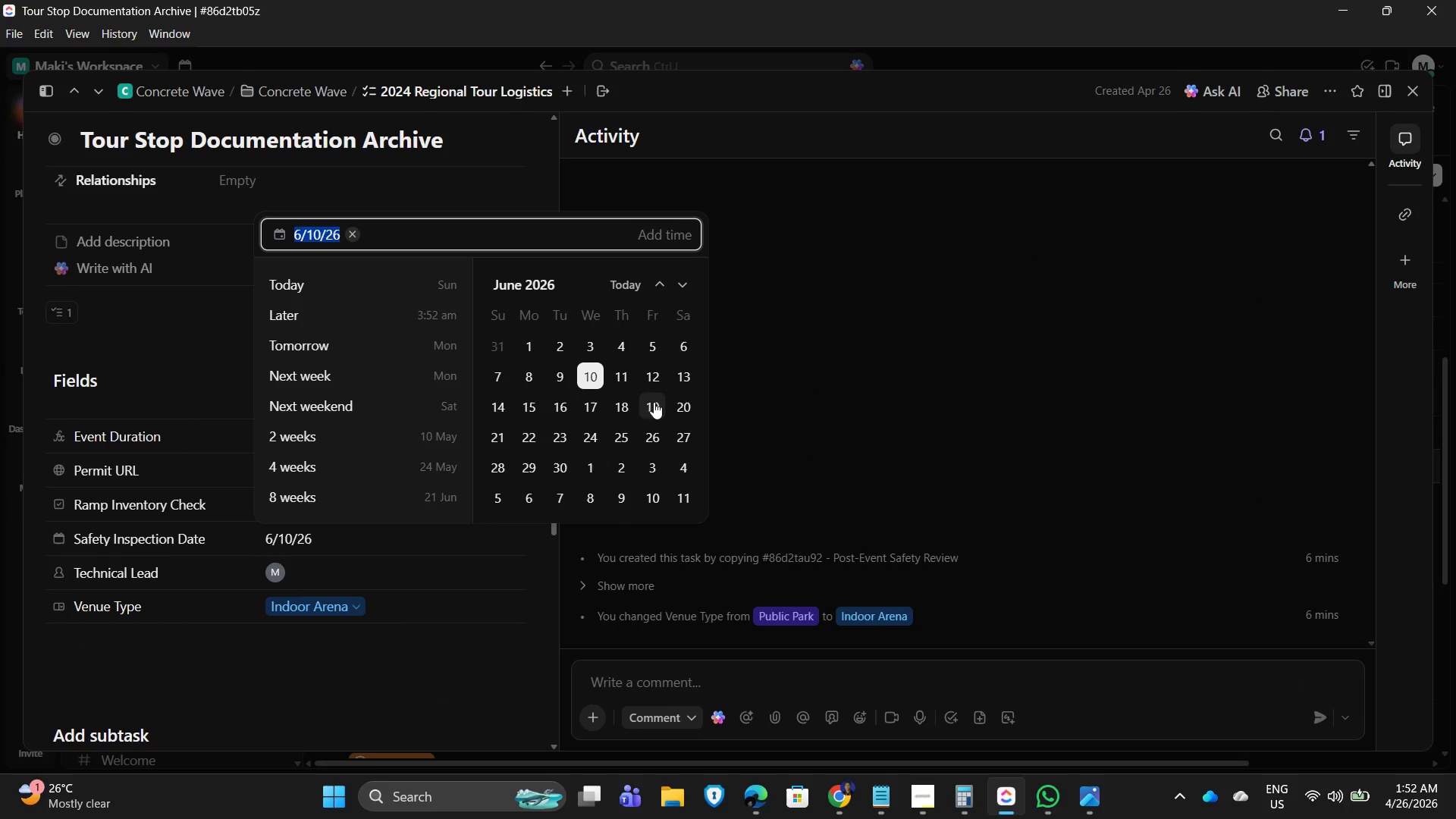 
left_click([623, 409])
 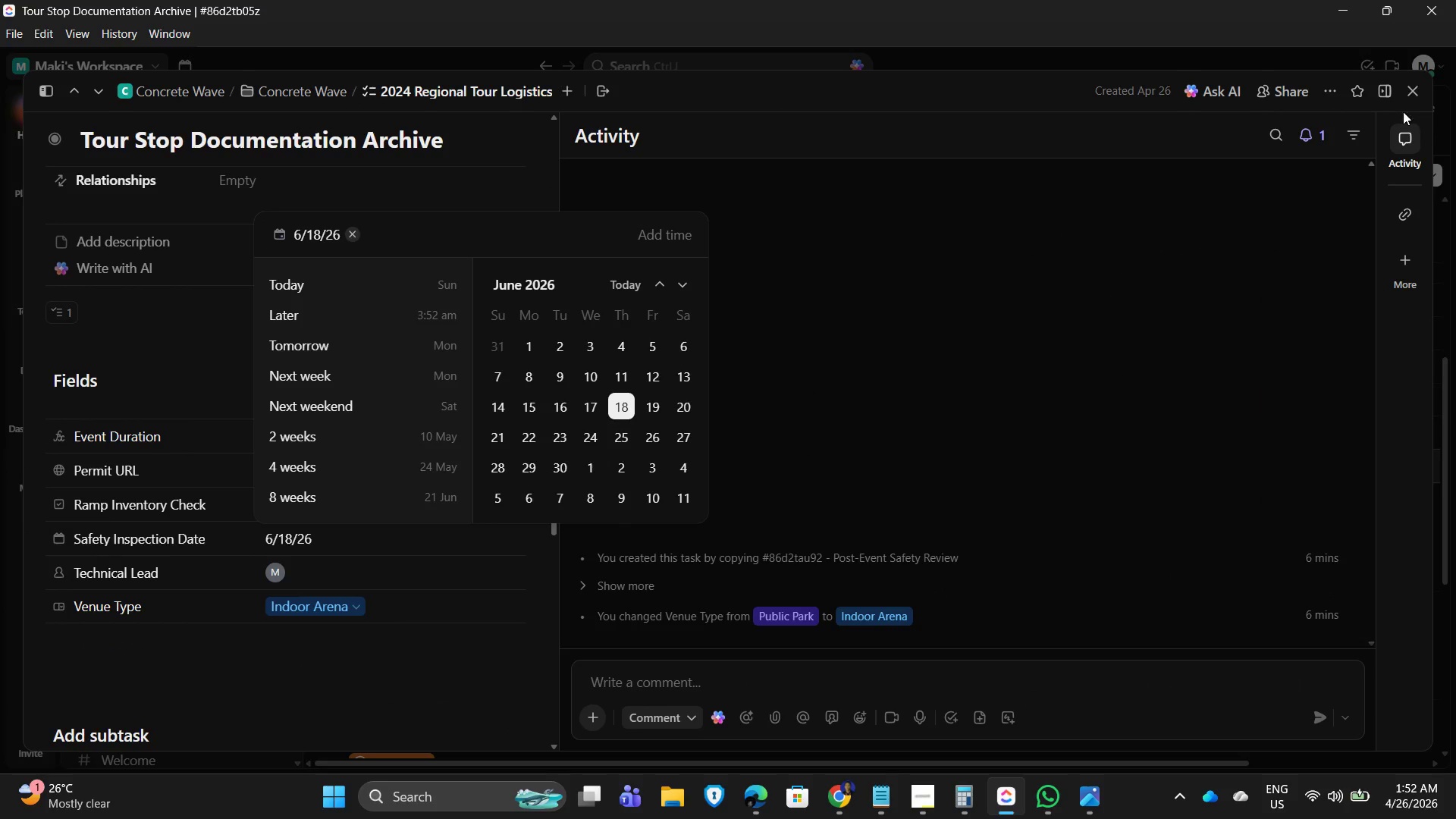 
left_click([993, 136])
 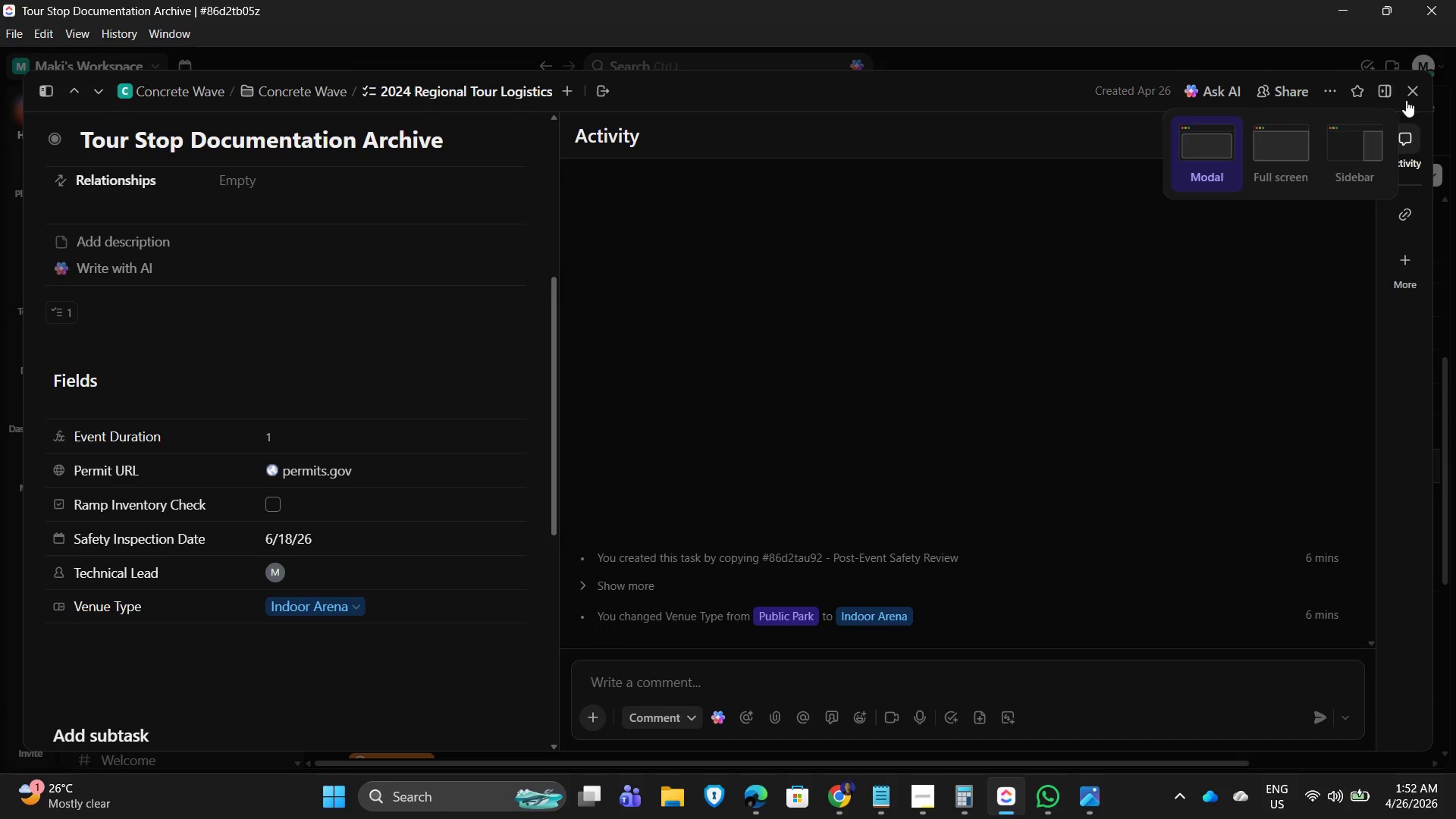 
left_click([1414, 94])
 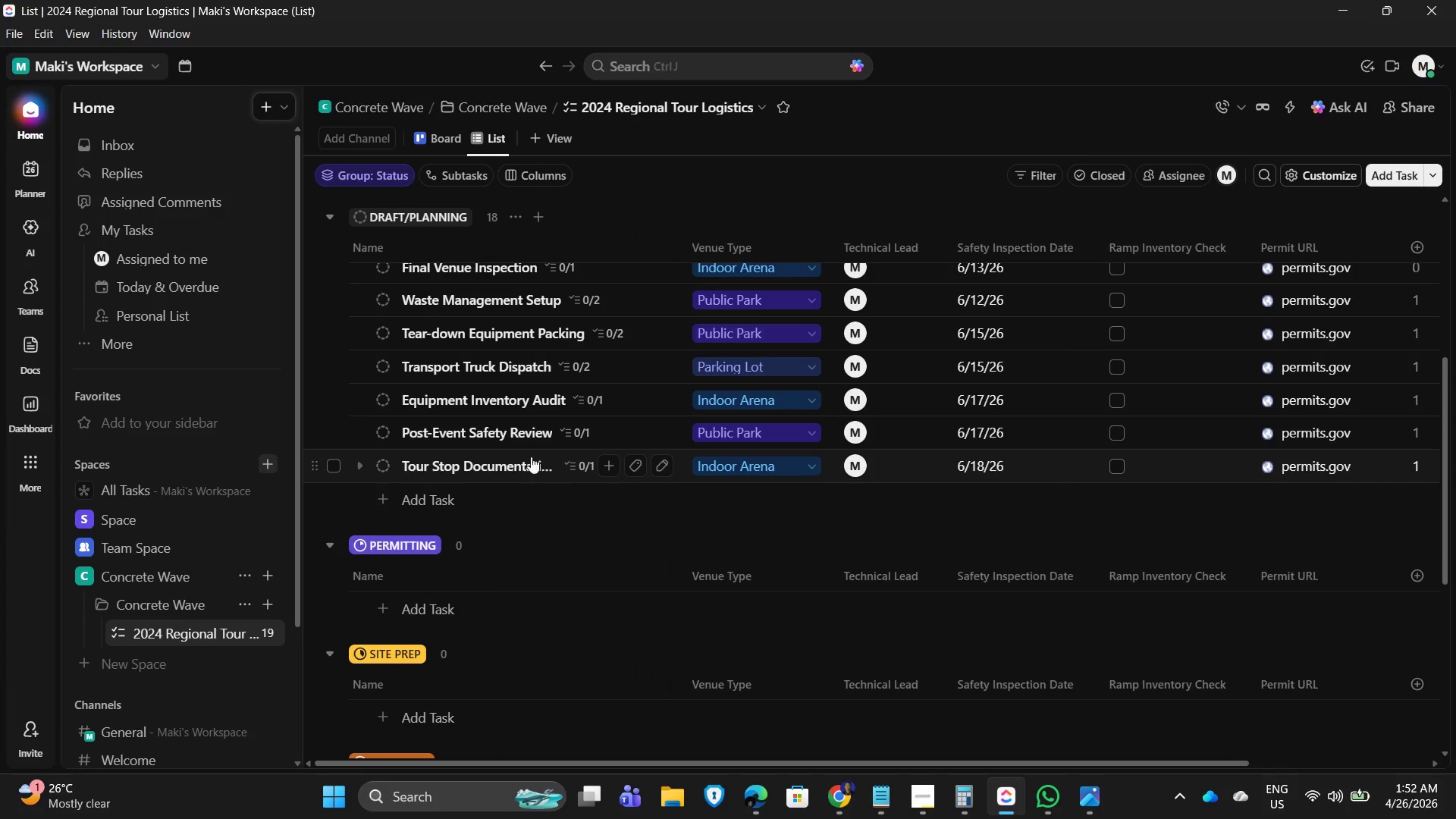 
scroll: coordinate [803, 435], scroll_direction: up, amount: 8.0
 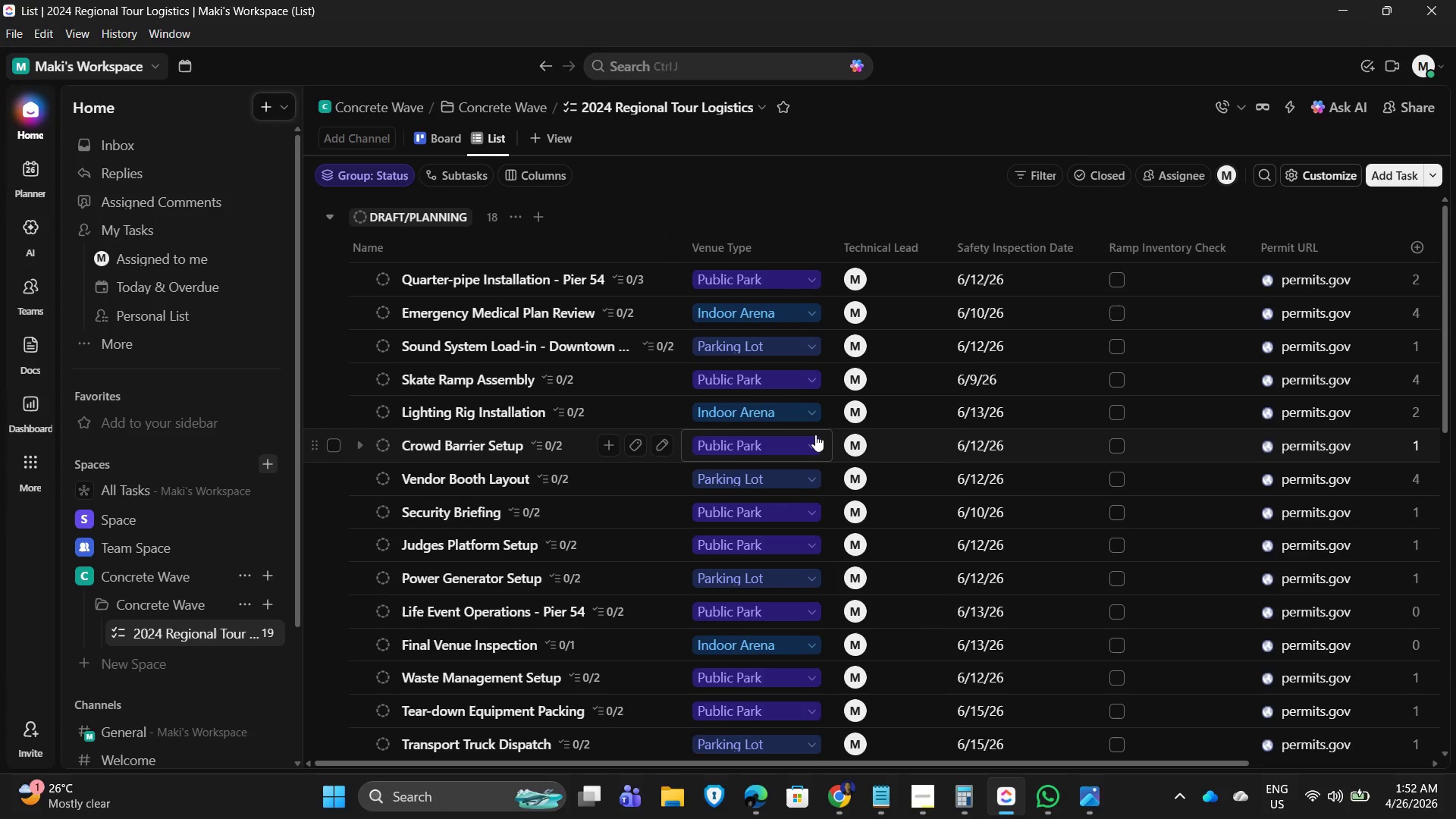 
scroll: coordinate [905, 463], scroll_direction: down, amount: 5.0
 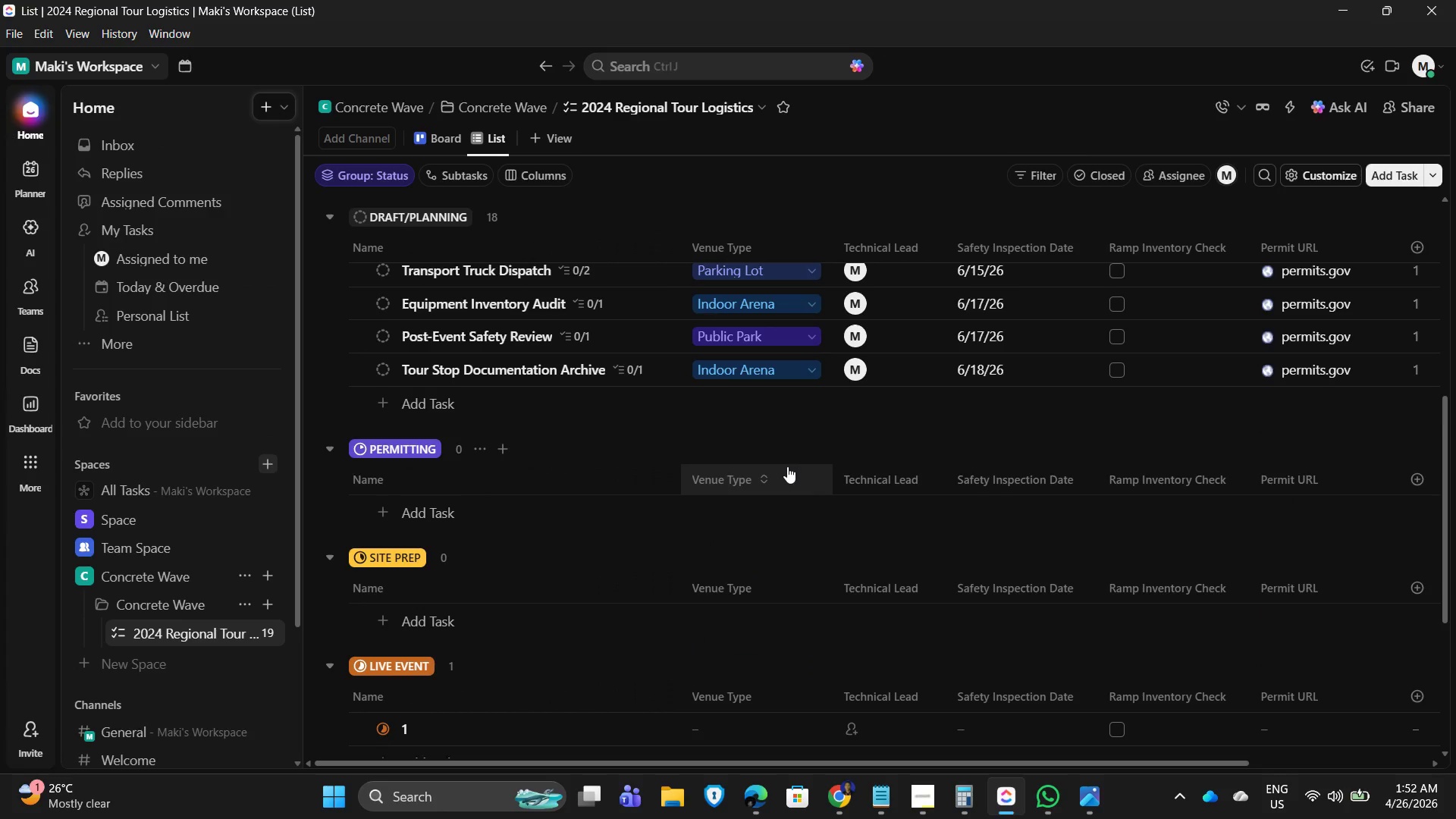 
scroll: coordinate [796, 474], scroll_direction: up, amount: 6.0
 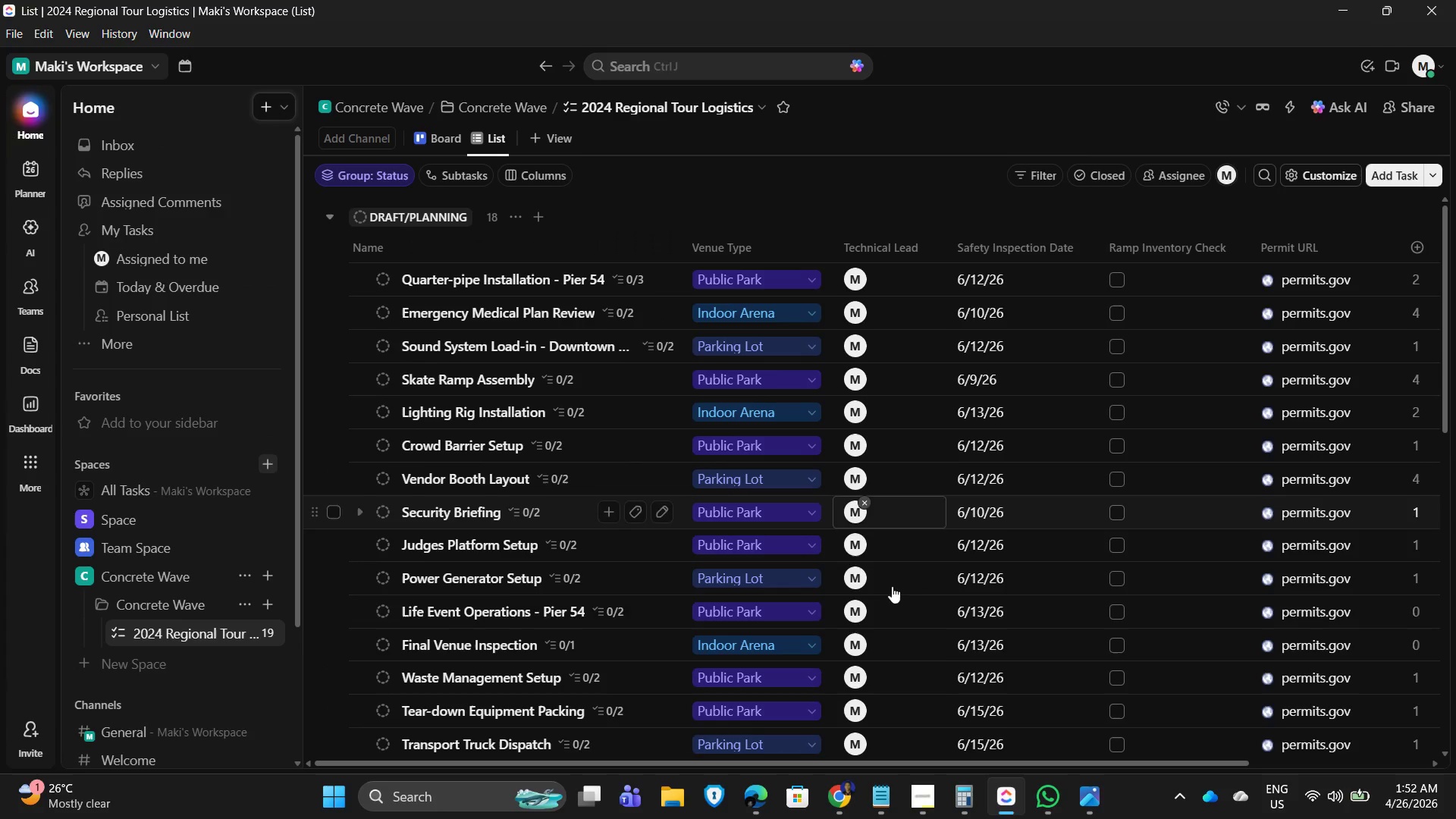 
scroll: coordinate [912, 682], scroll_direction: down, amount: 3.0
 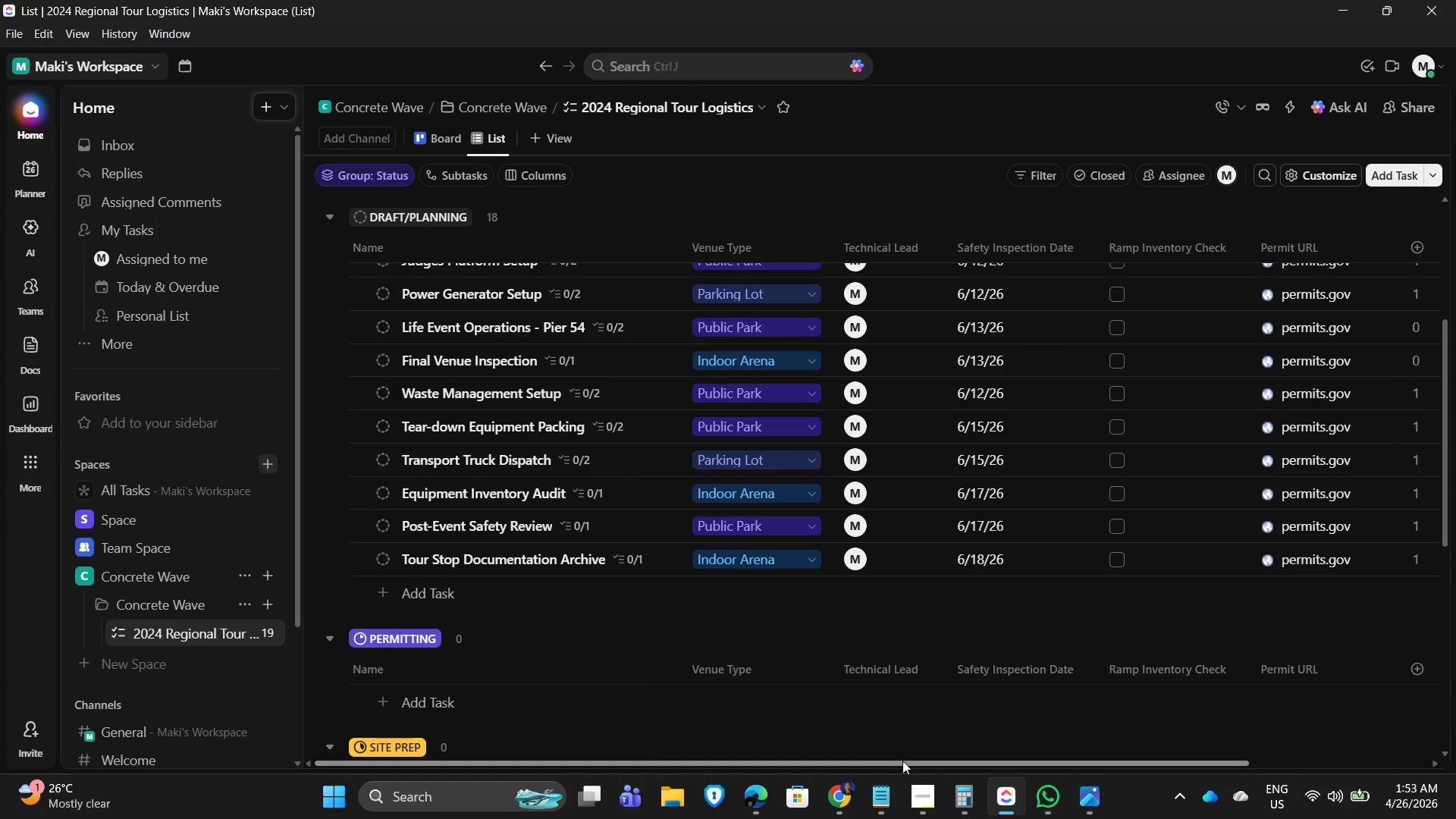 
left_click_drag(start_coordinate=[896, 763], to_coordinate=[1238, 748])
 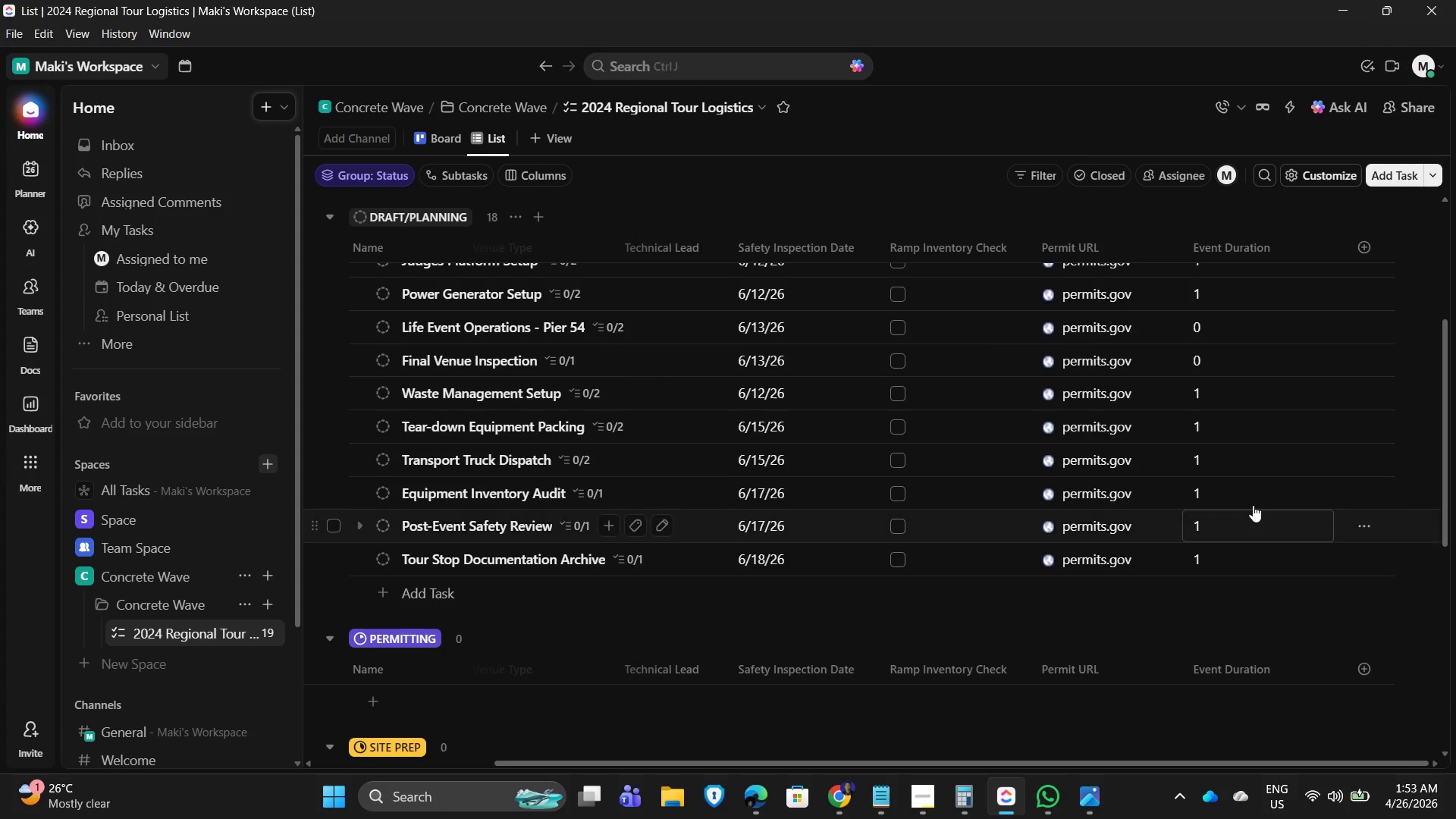 
scroll: coordinate [1248, 506], scroll_direction: up, amount: 5.0
 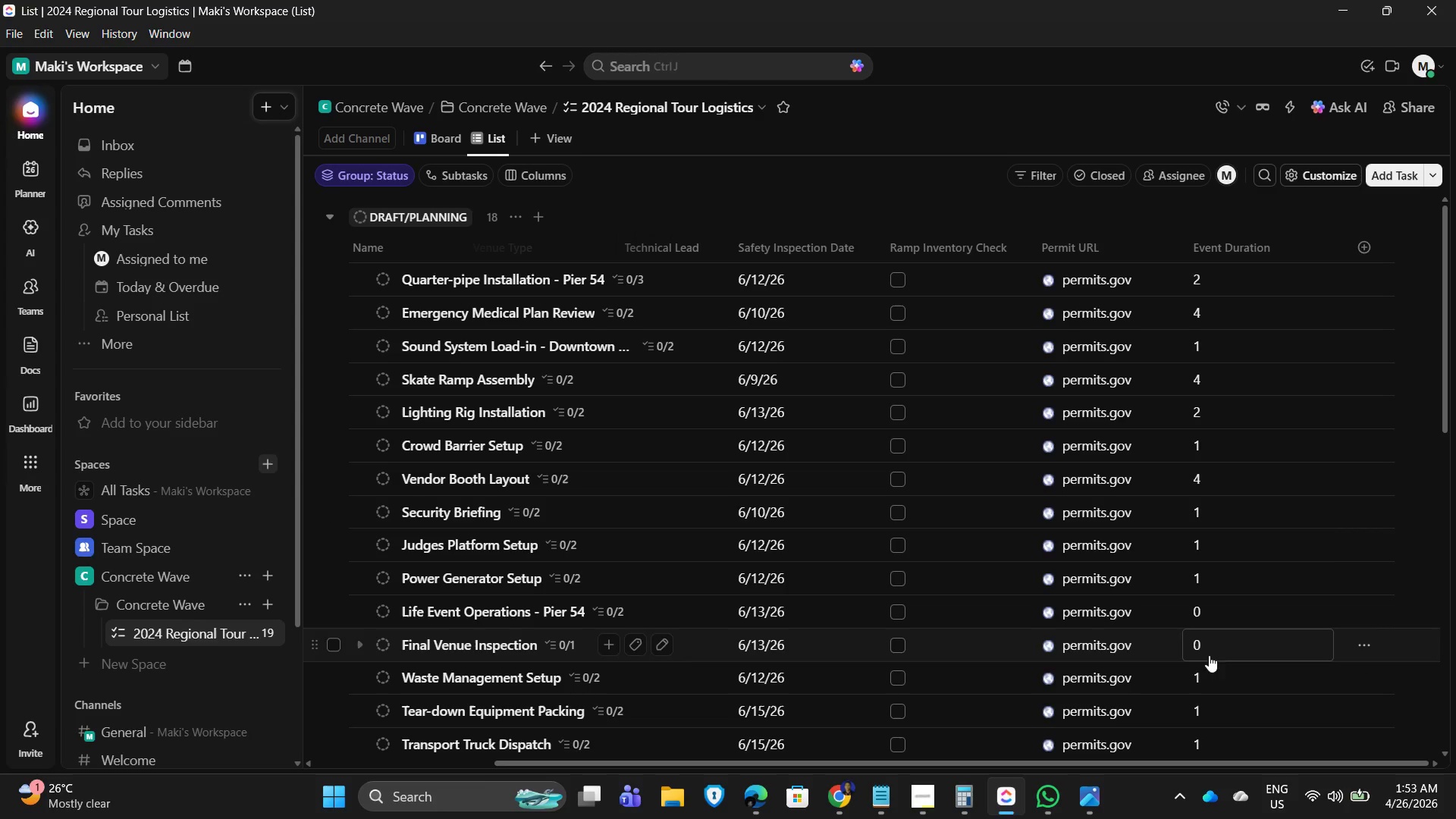 
scroll: coordinate [1153, 668], scroll_direction: down, amount: 7.0
 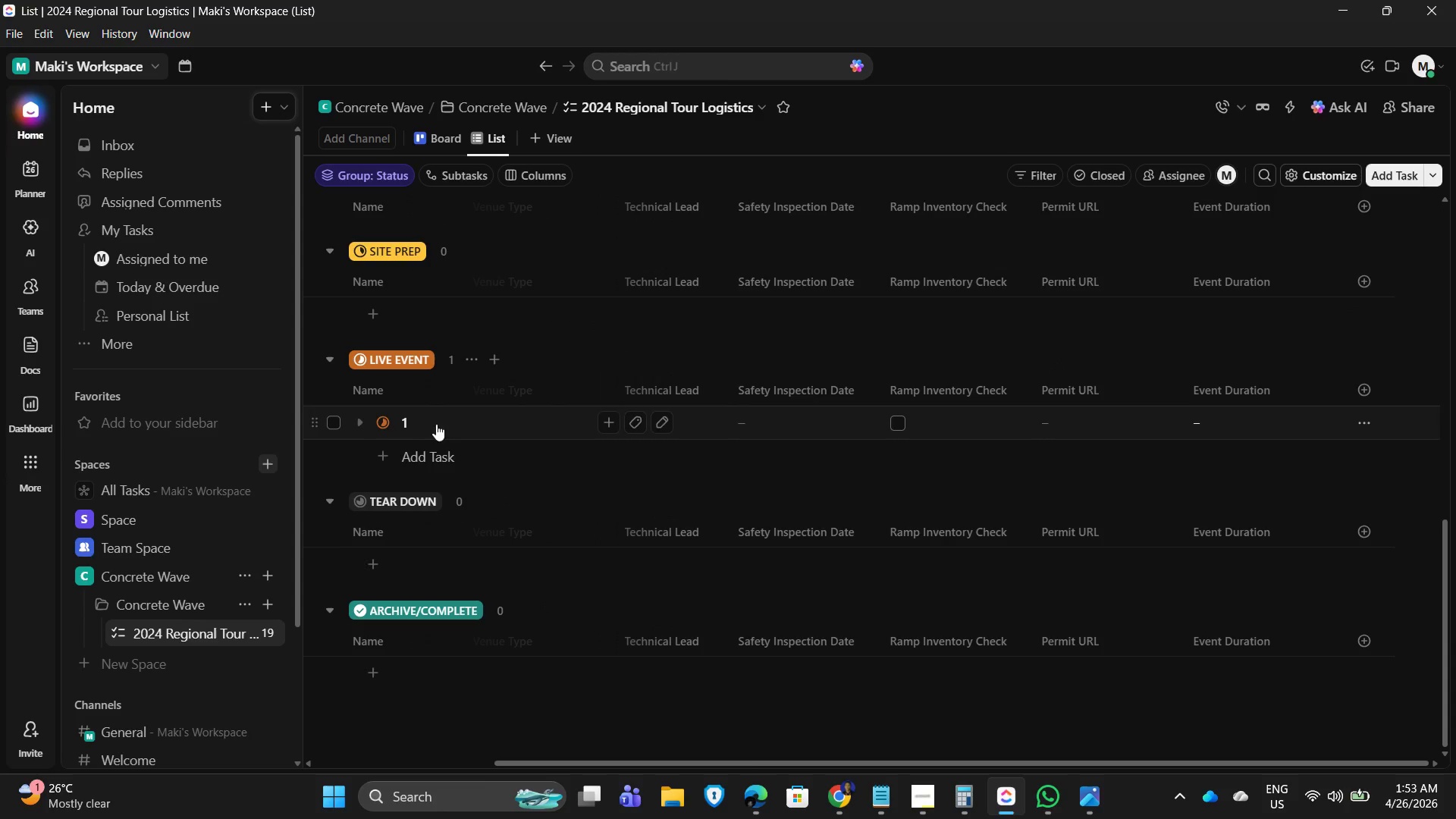 
left_click_drag(start_coordinate=[329, 422], to_coordinate=[333, 421])
 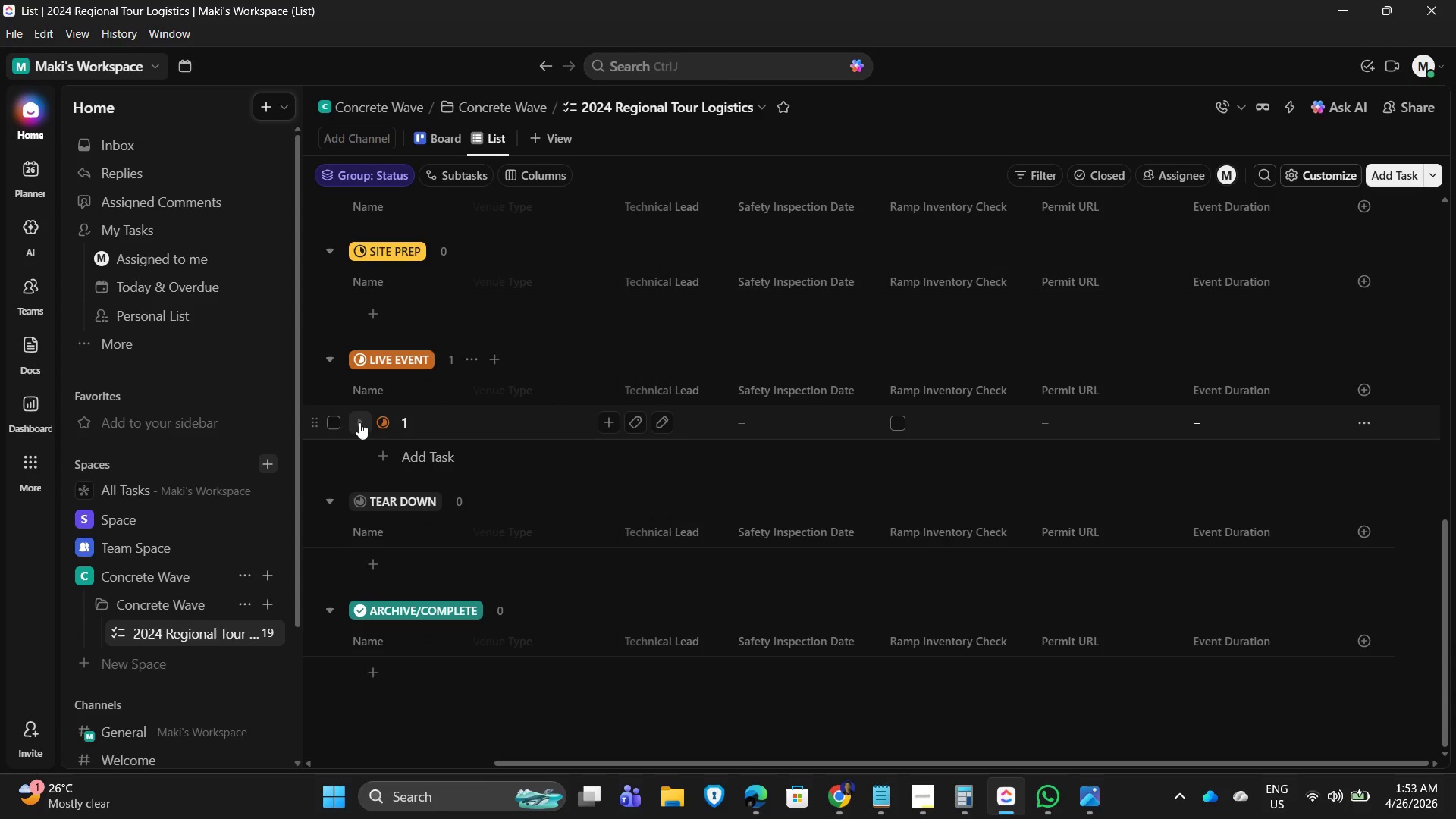 
left_click([334, 424])
 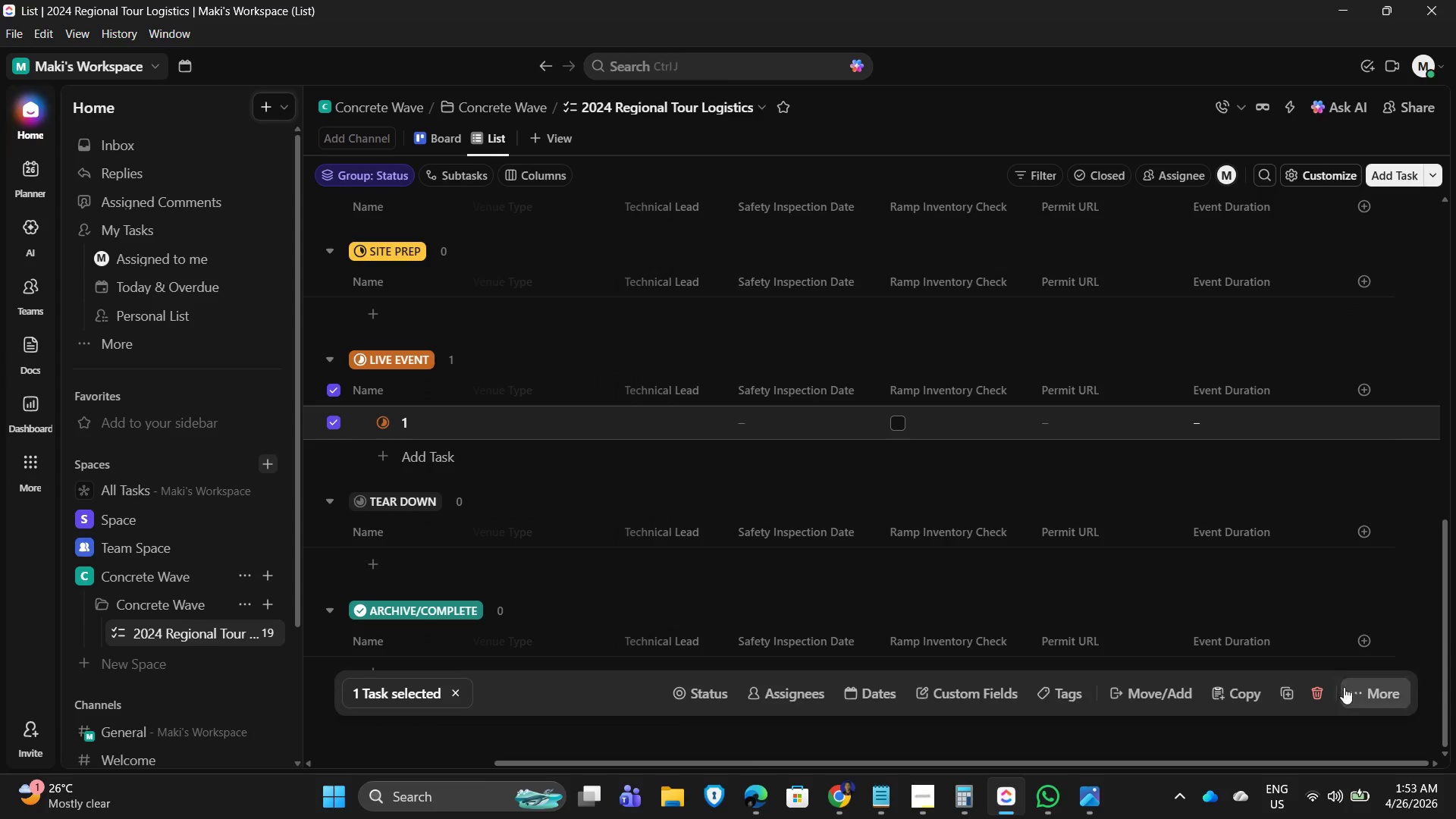 
left_click([1321, 690])
 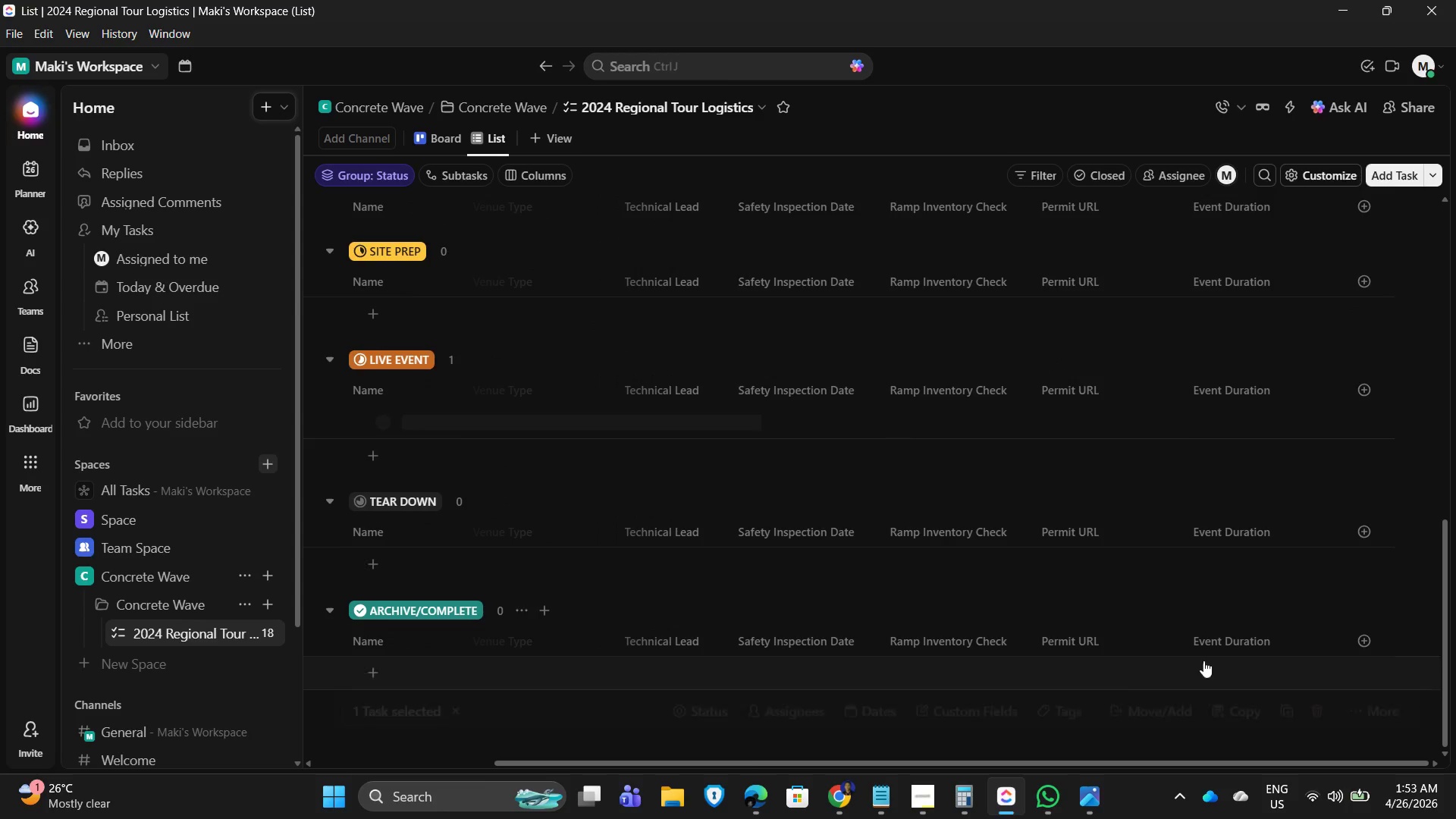 
scroll: coordinate [967, 786], scroll_direction: down, amount: 1.0
 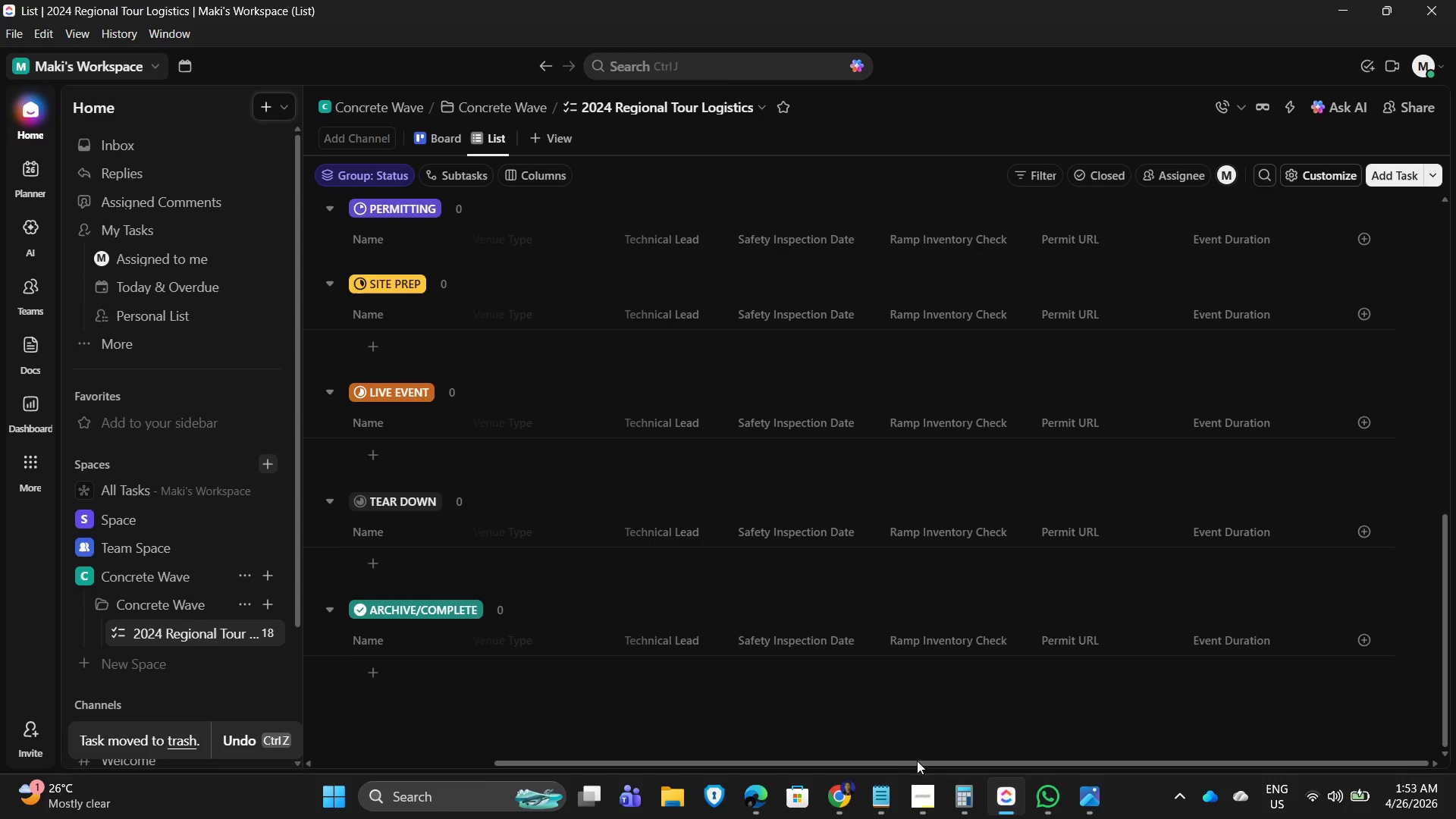 
left_click_drag(start_coordinate=[919, 764], to_coordinate=[998, 759])
 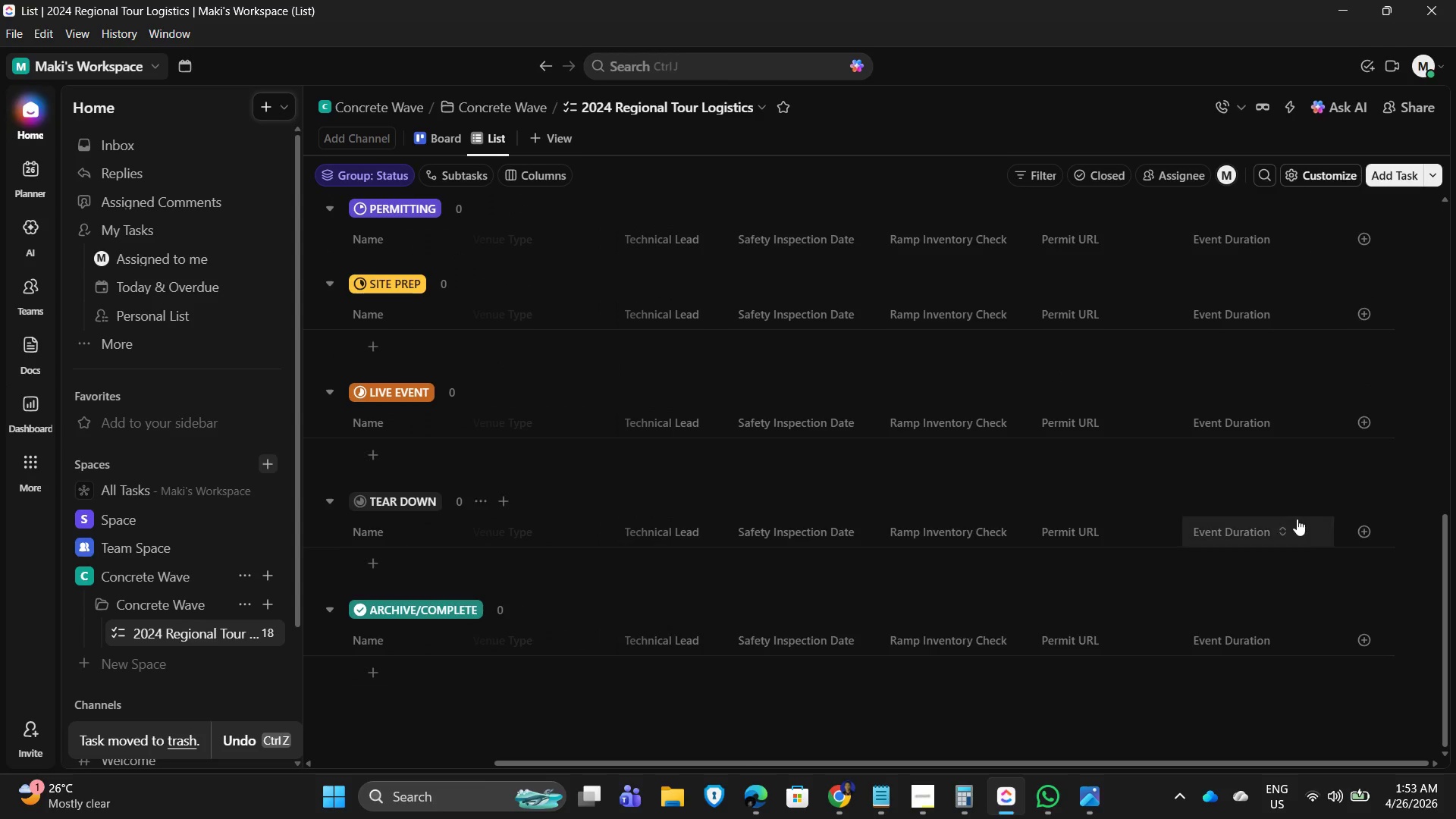 
scroll: coordinate [1255, 497], scroll_direction: up, amount: 9.0
 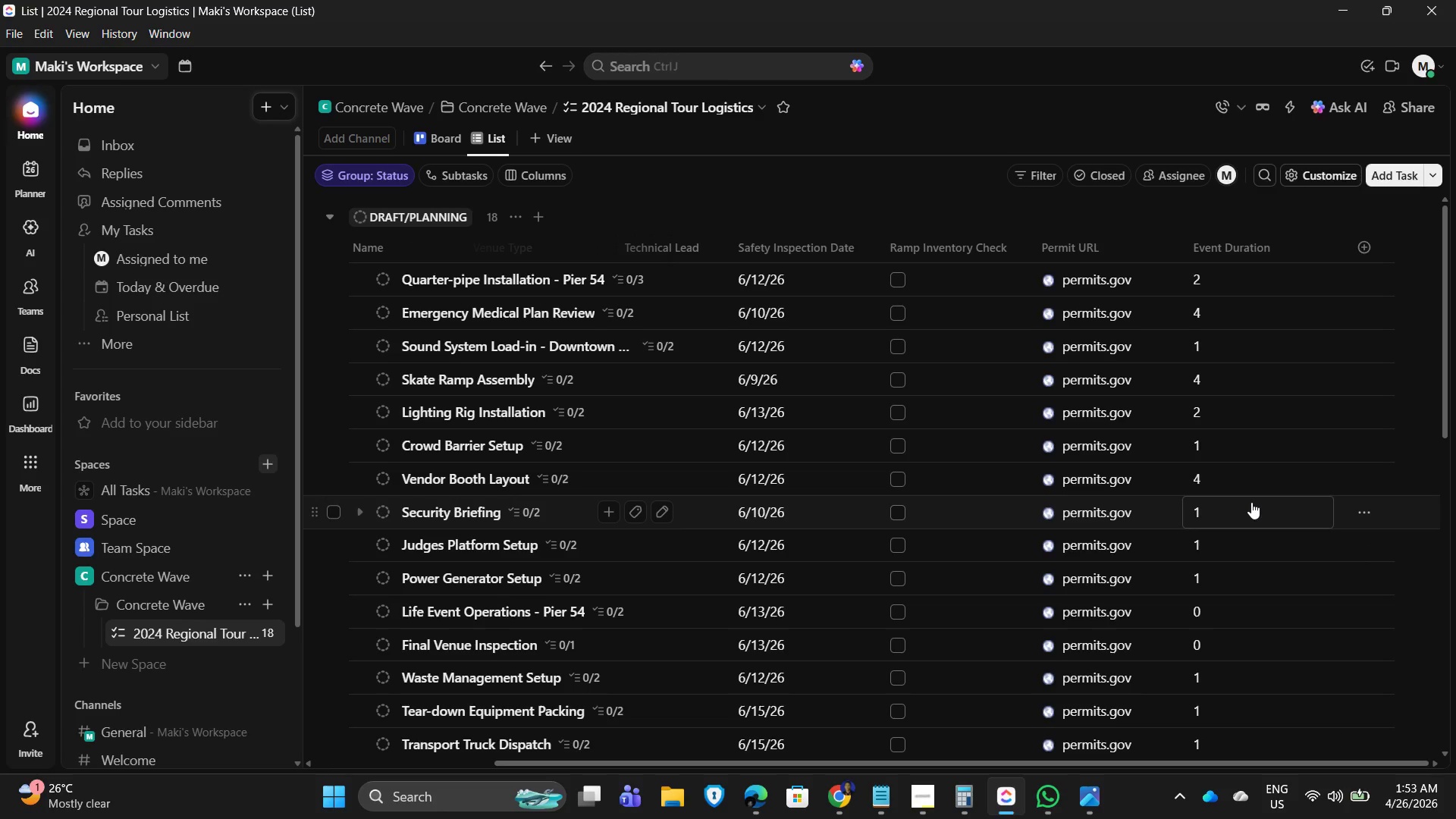 
wait(16.37)
 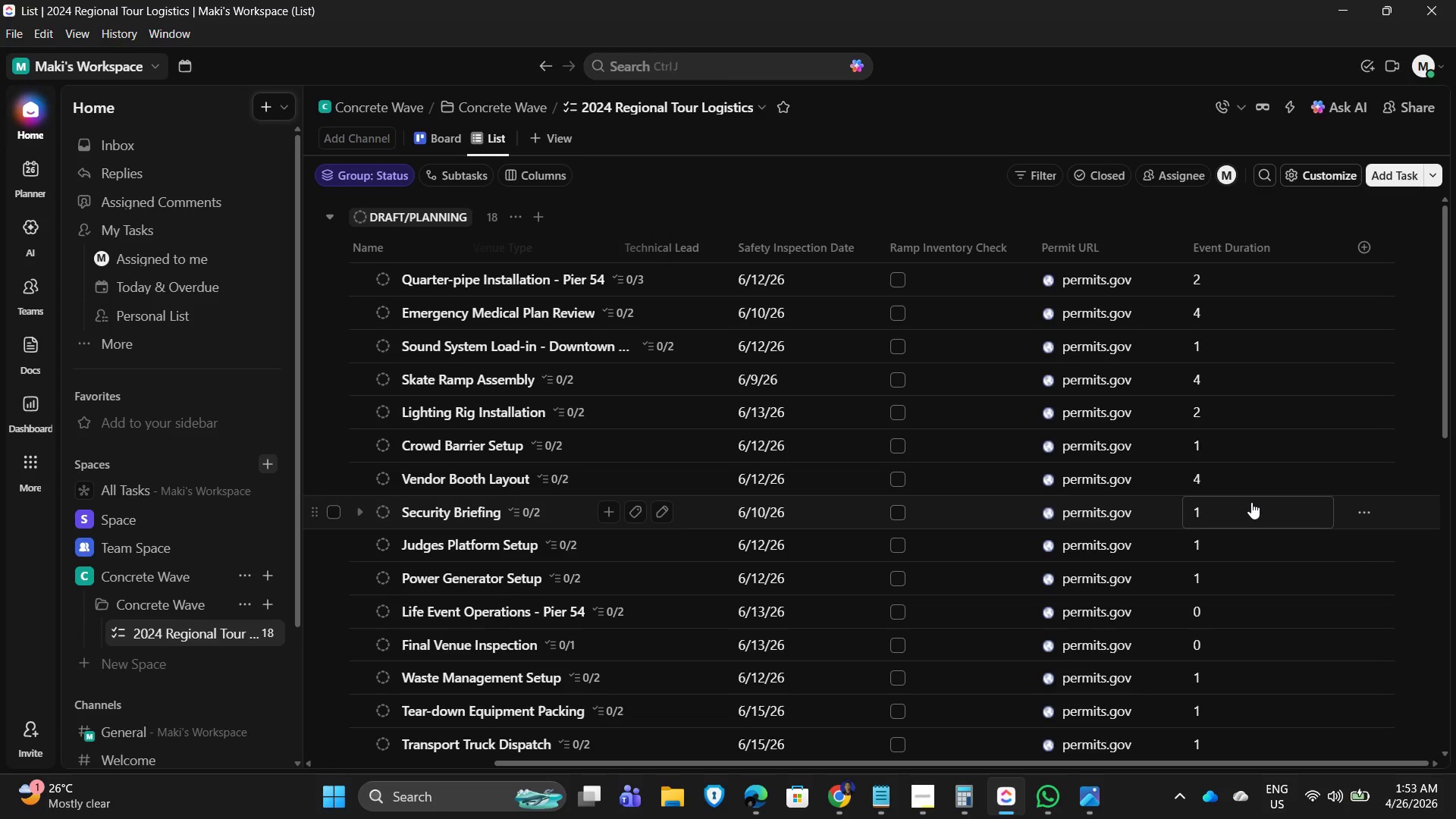 
left_click([423, 140])
 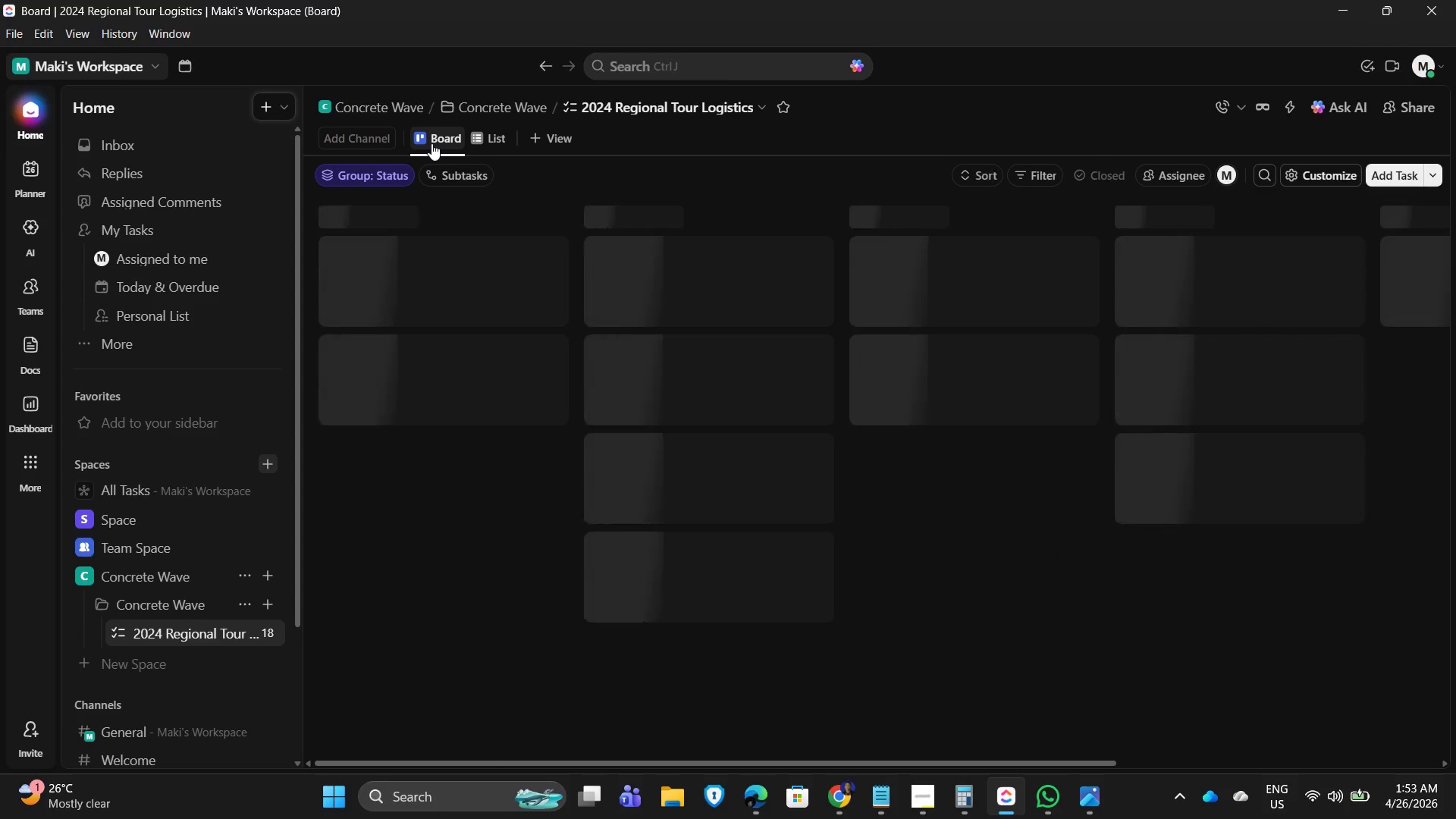 
left_click_drag(start_coordinate=[431, 143], to_coordinate=[498, 145])